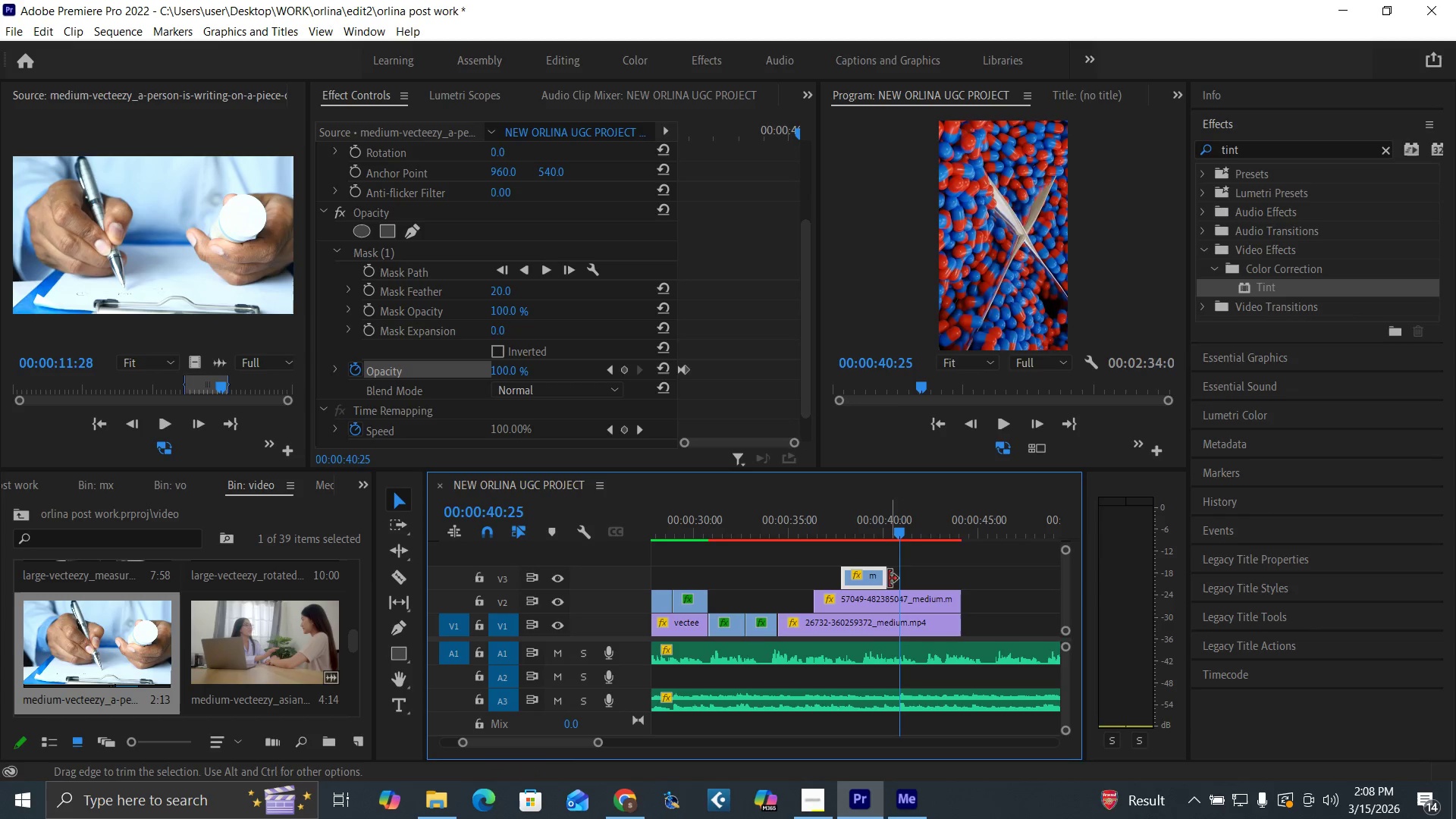 
left_click_drag(start_coordinate=[883, 575], to_coordinate=[891, 576])
 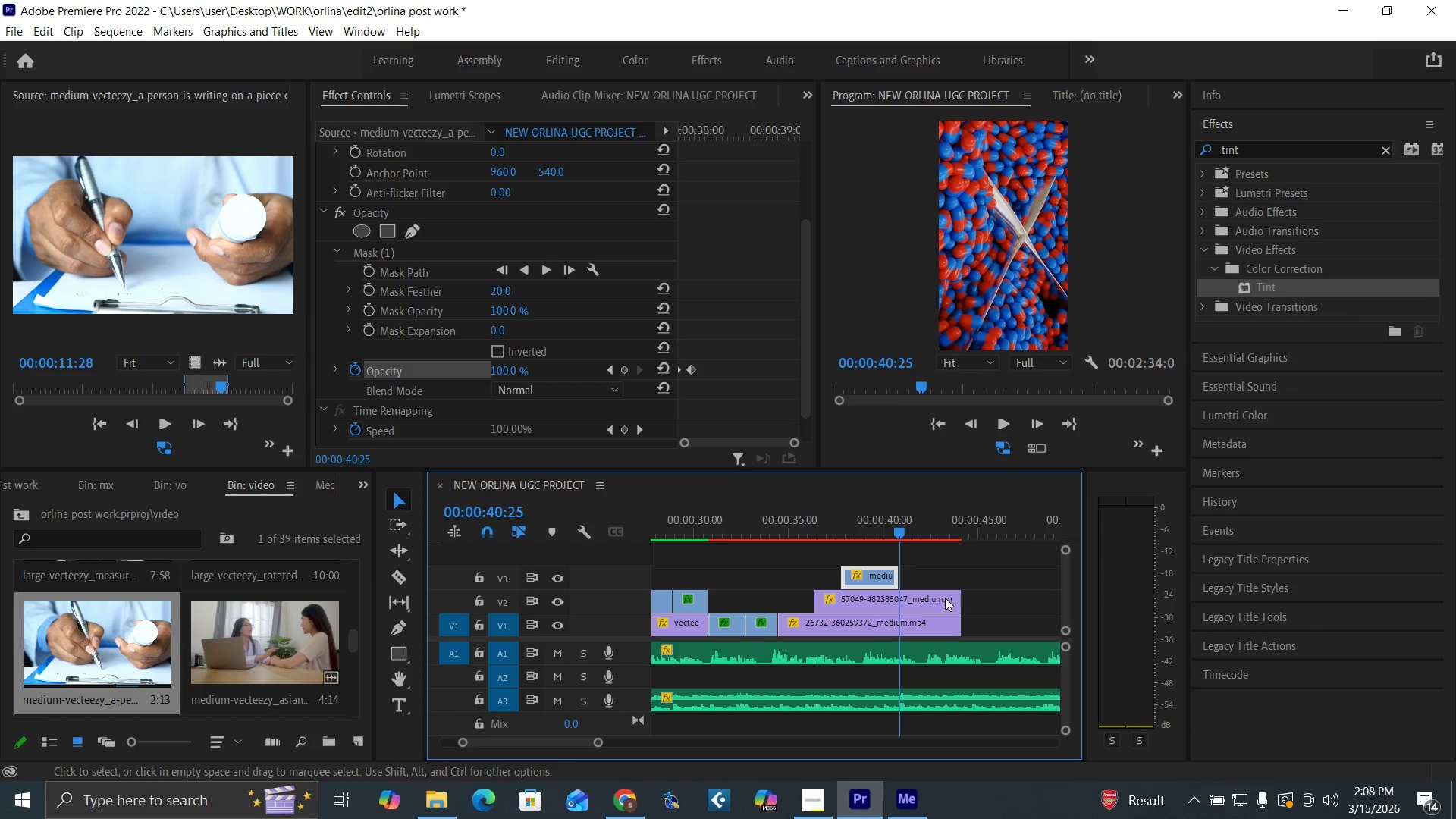 
left_click_drag(start_coordinate=[949, 580], to_coordinate=[942, 622])
 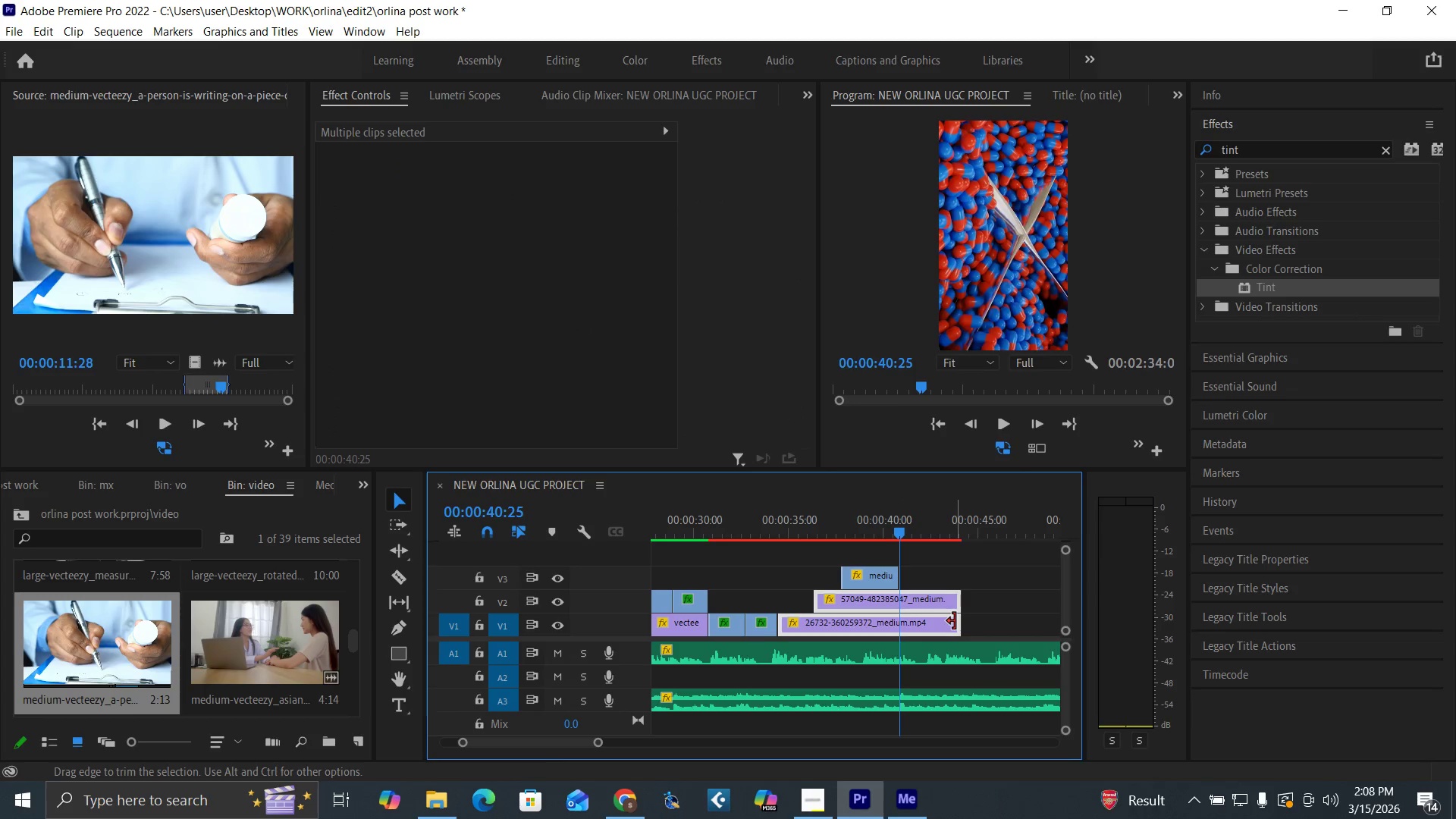 
left_click_drag(start_coordinate=[955, 621], to_coordinate=[893, 632])
 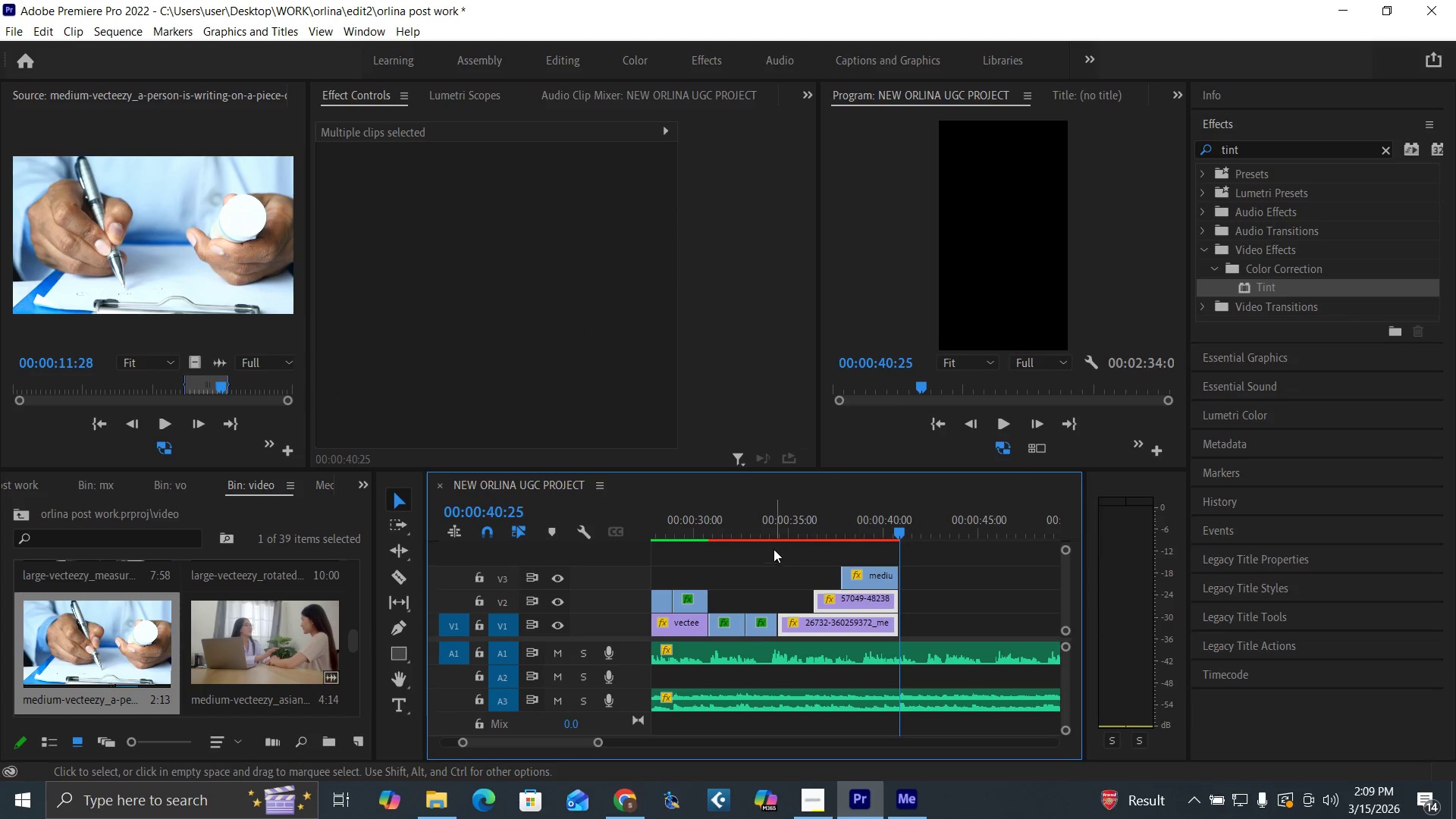 
left_click([754, 530])
 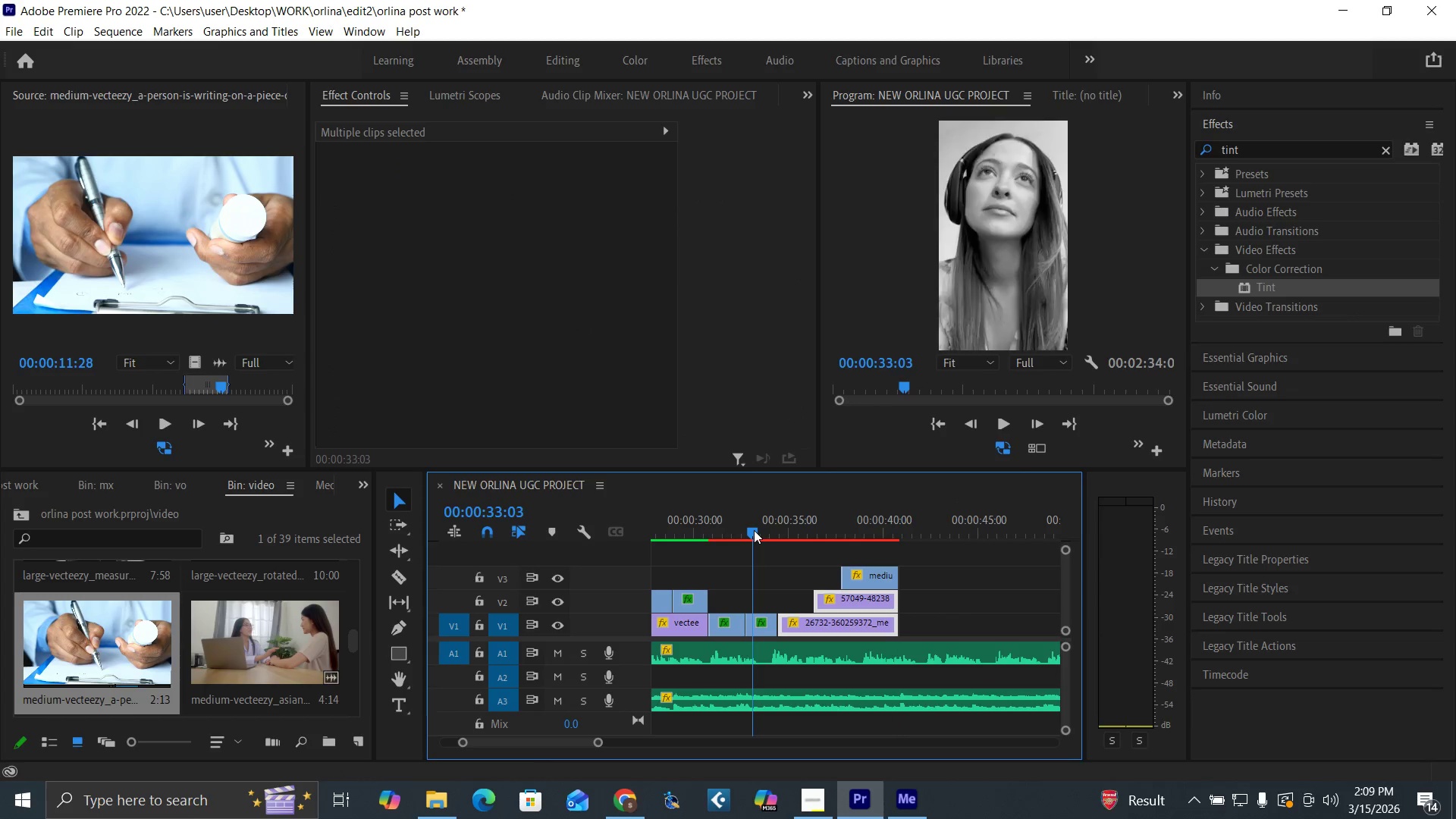 
key(Space)
 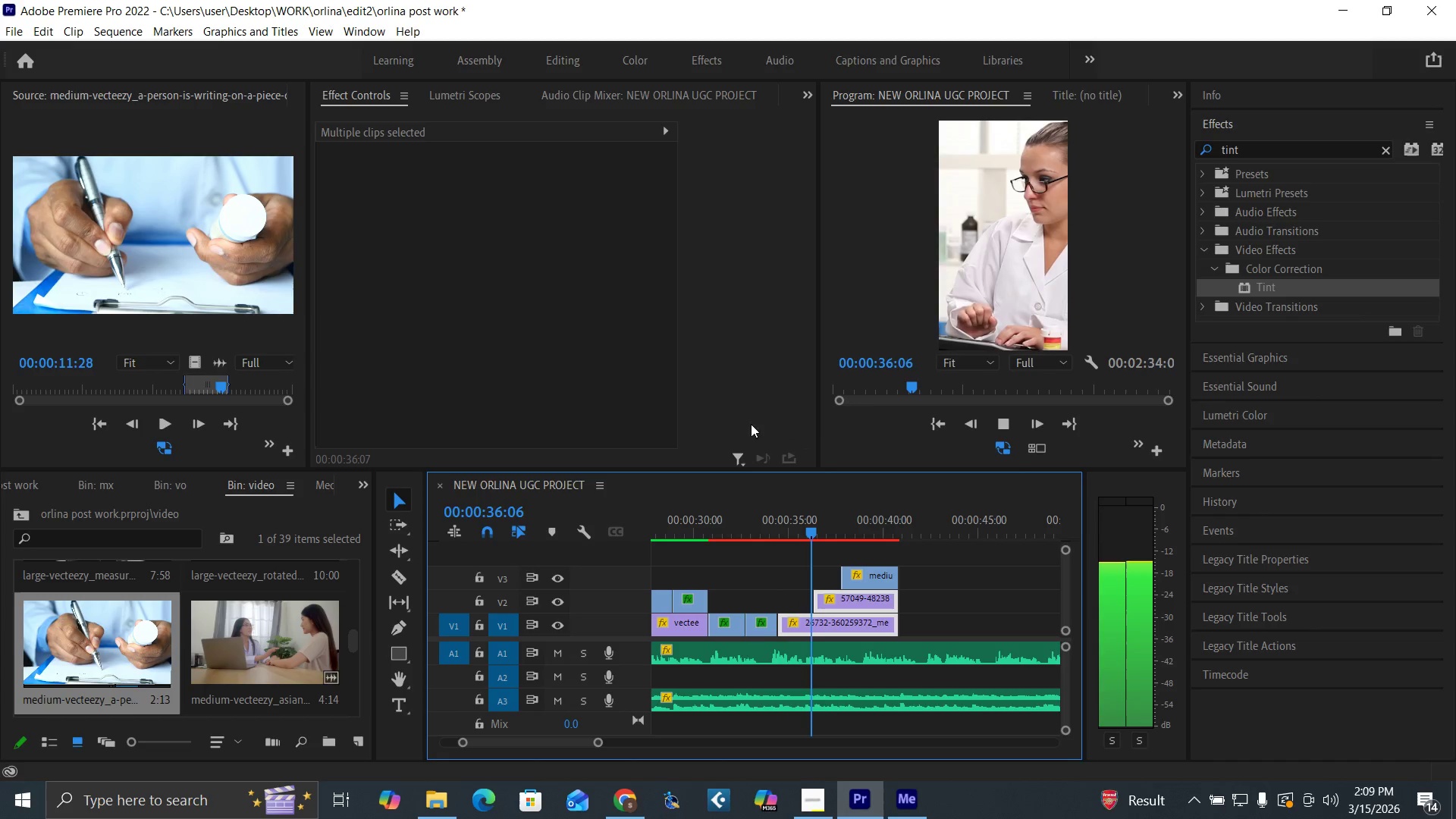 
wait(8.81)
 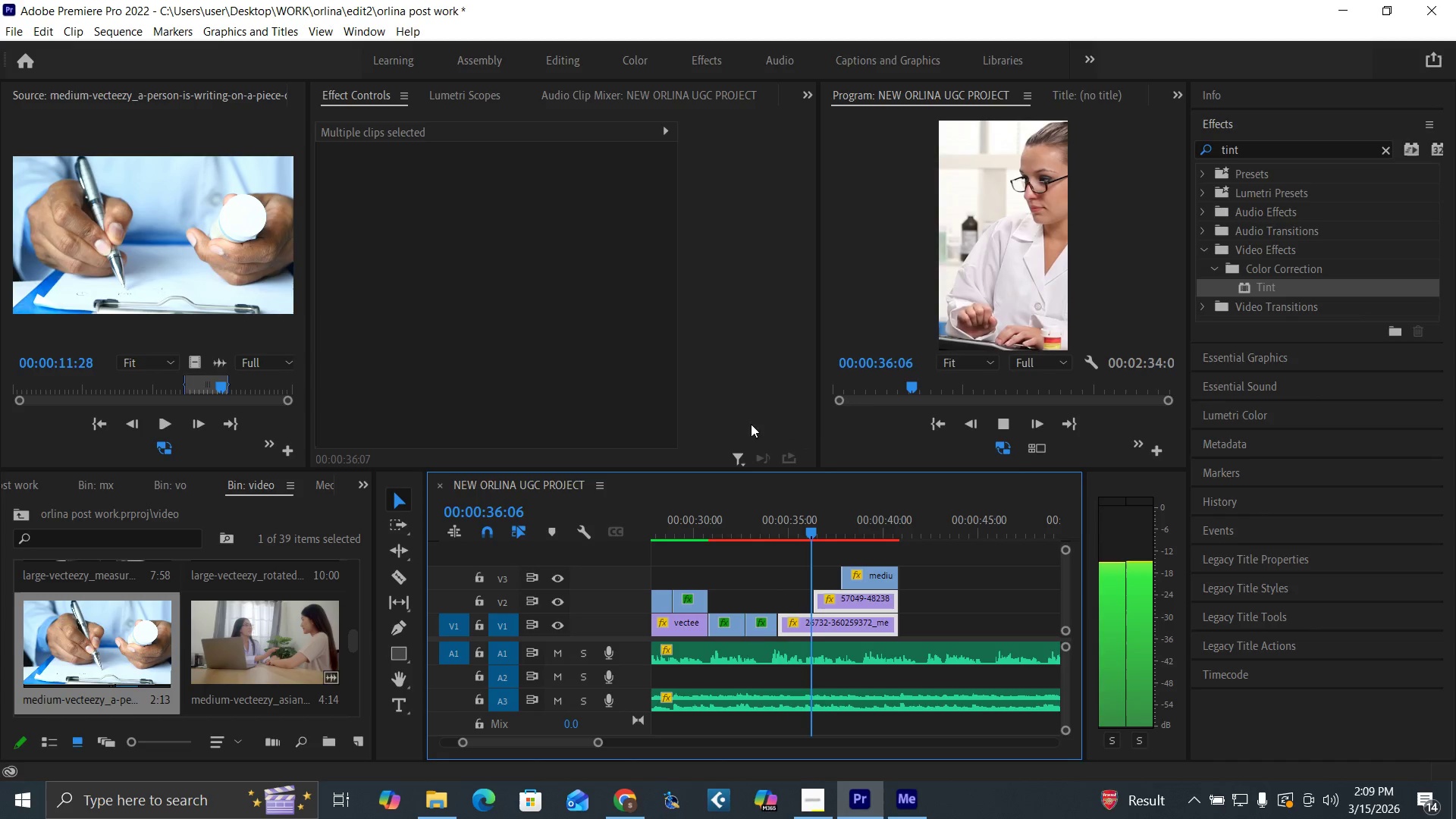 
key(Space)
 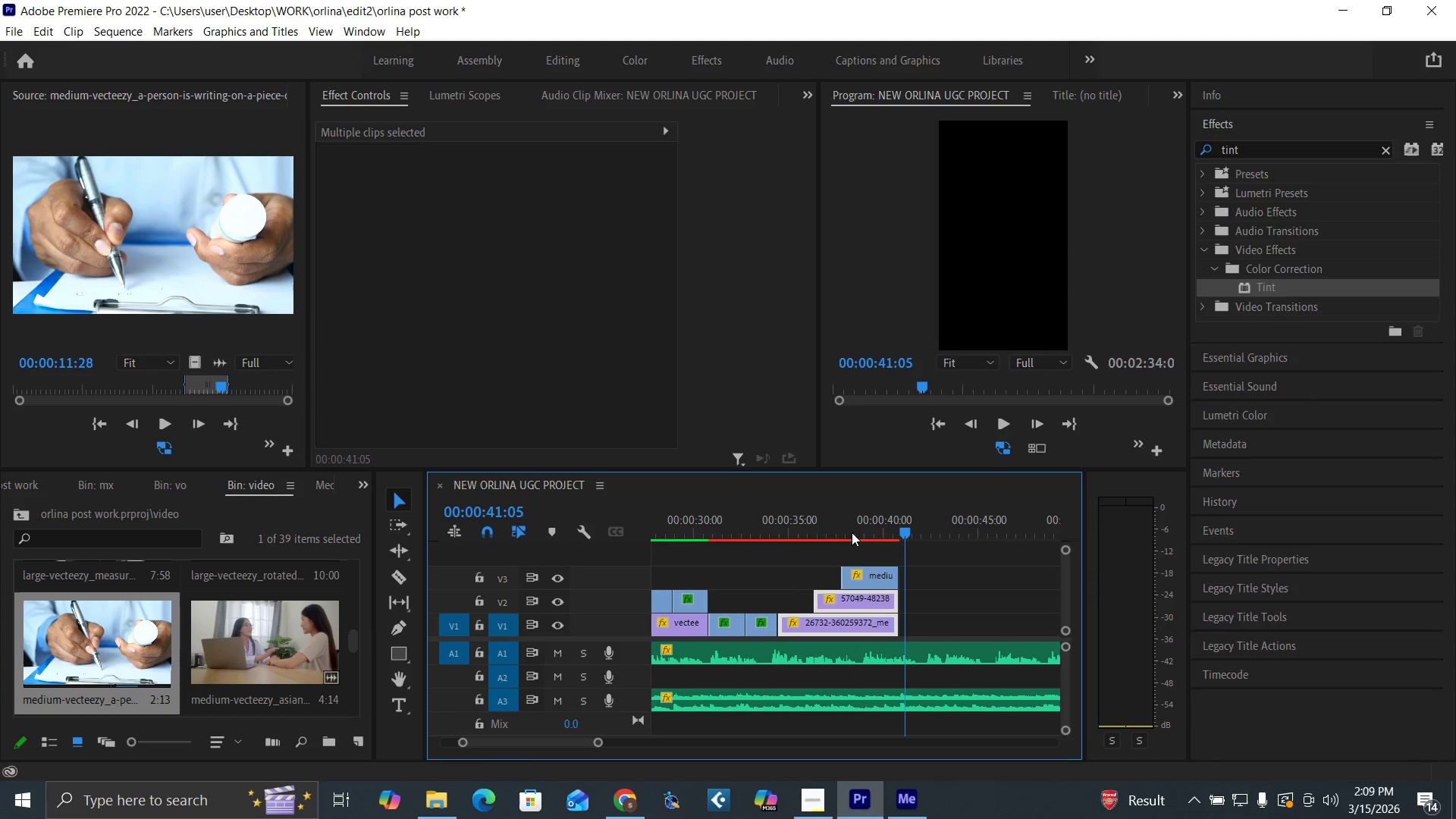 
left_click([827, 524])
 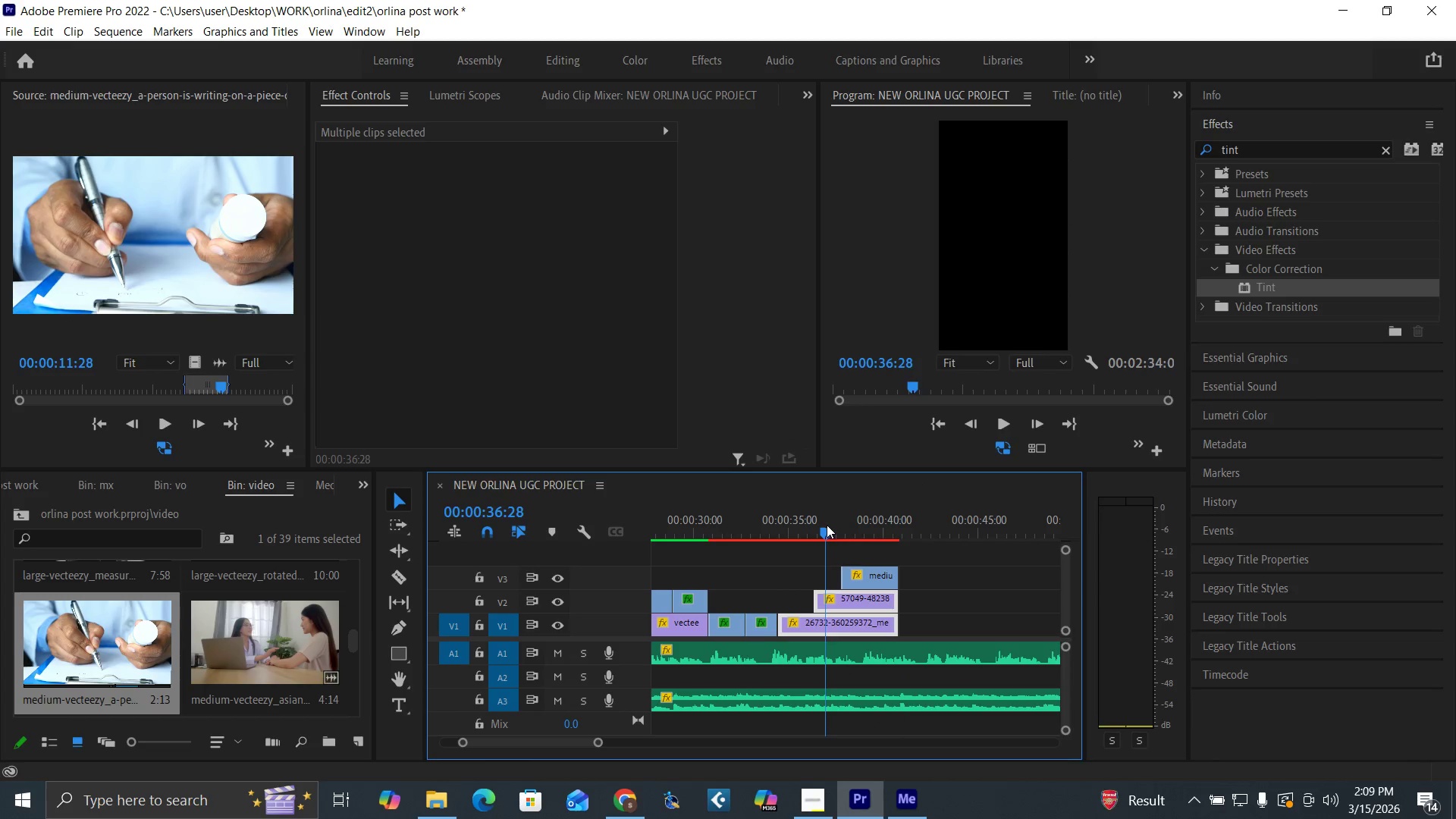 
key(Space)
 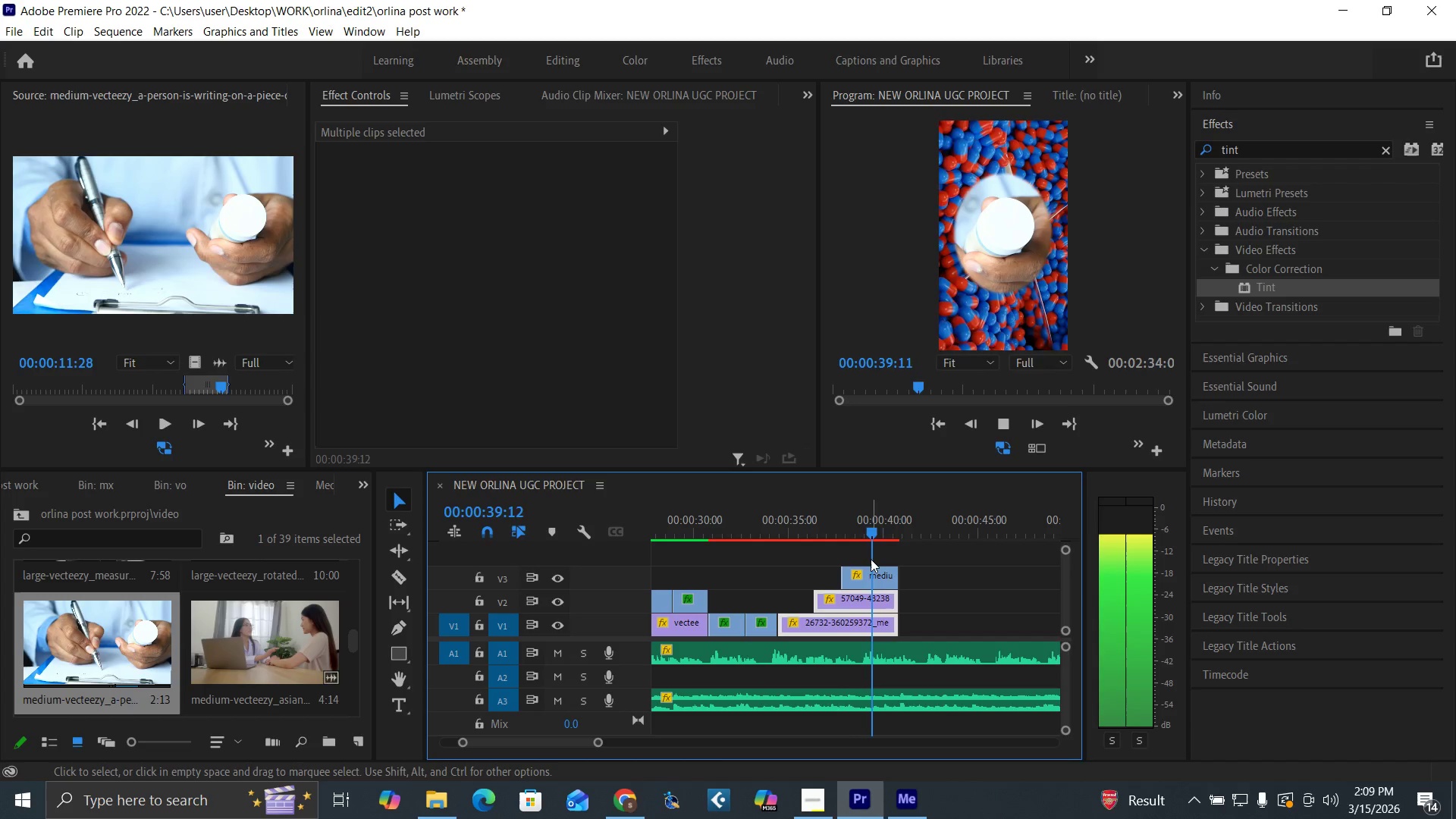 
key(Space)
 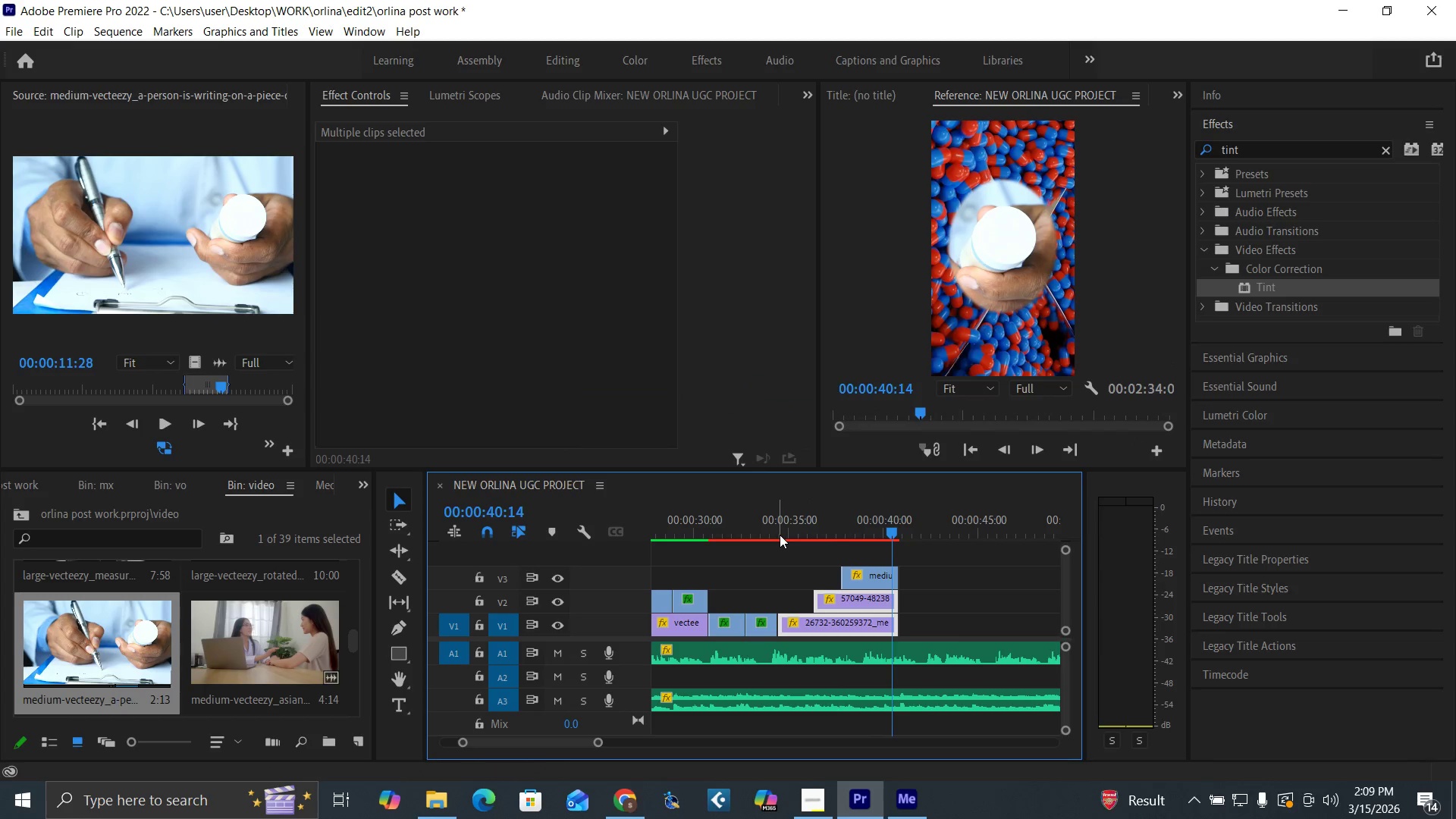 
wait(7.92)
 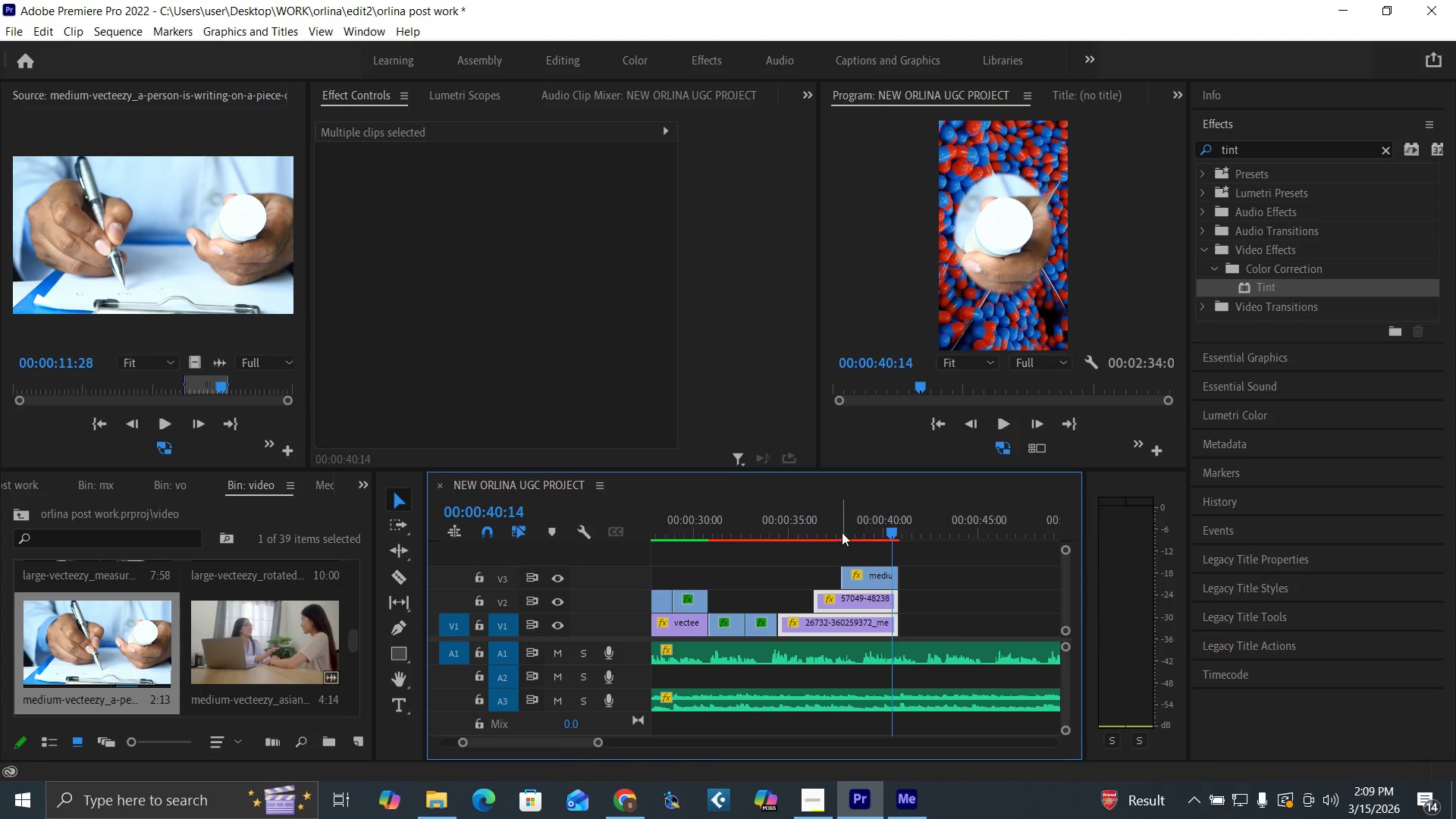 
left_click([830, 527])
 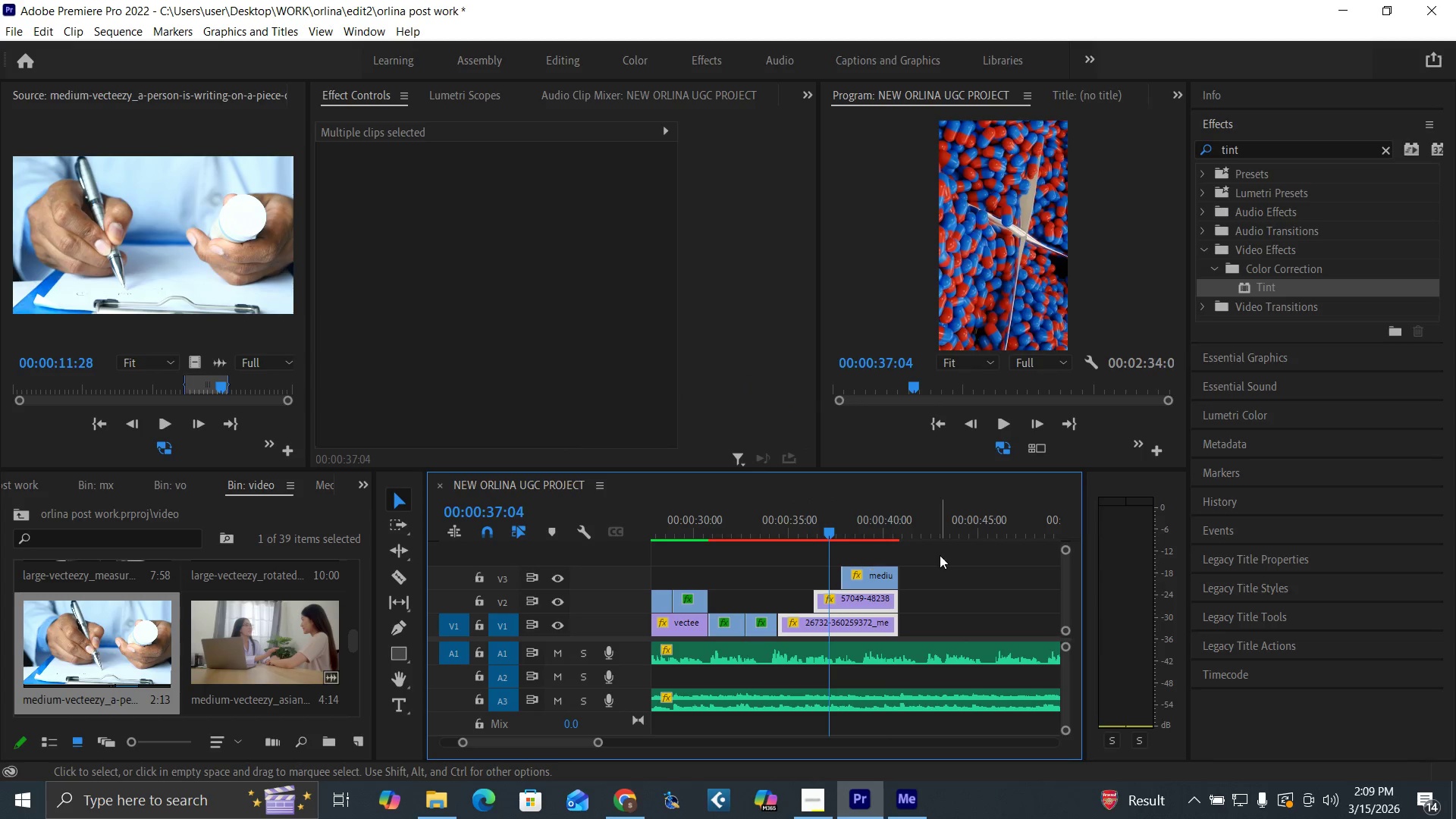 
left_click([940, 555])
 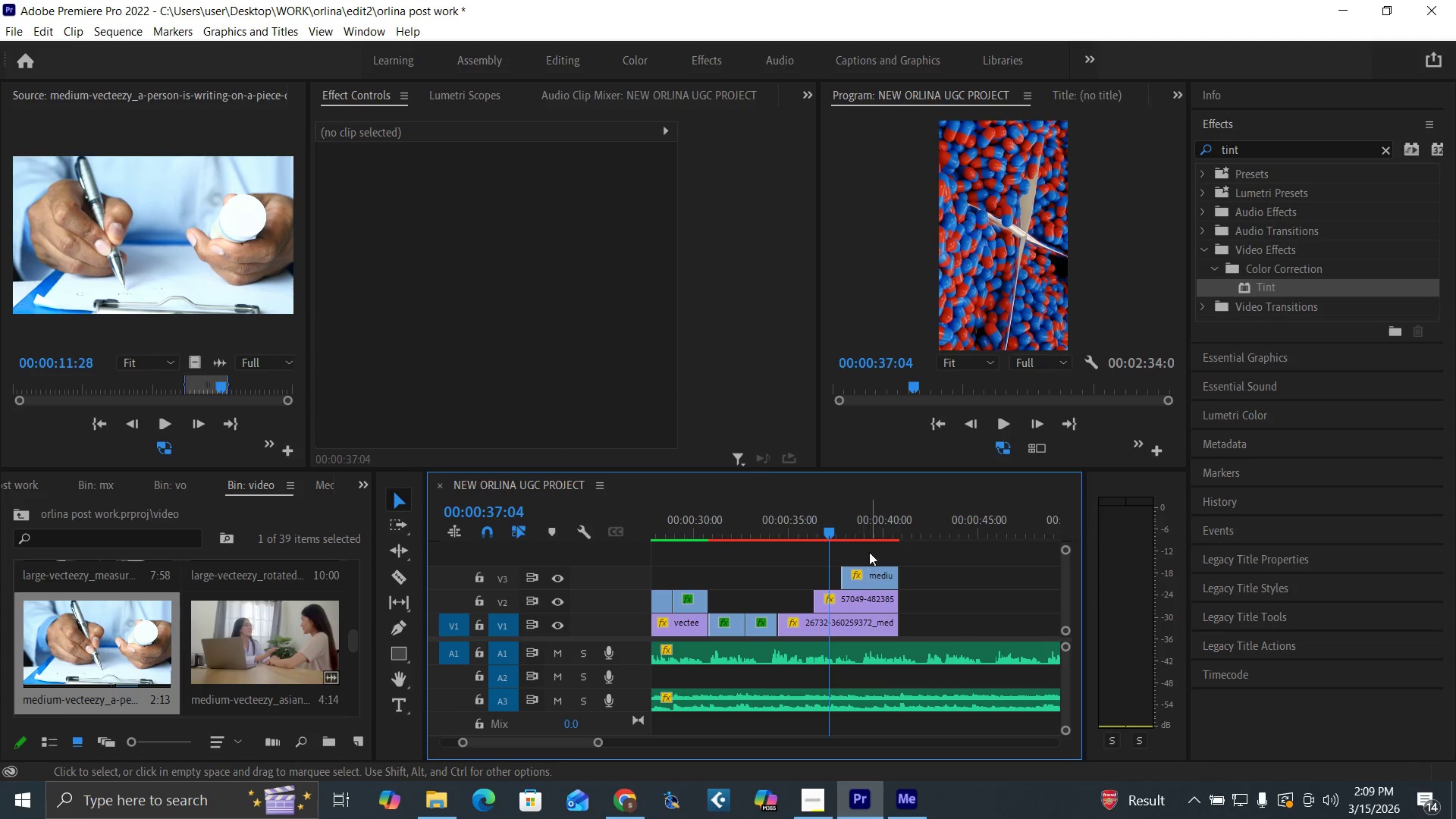 
left_click([861, 526])
 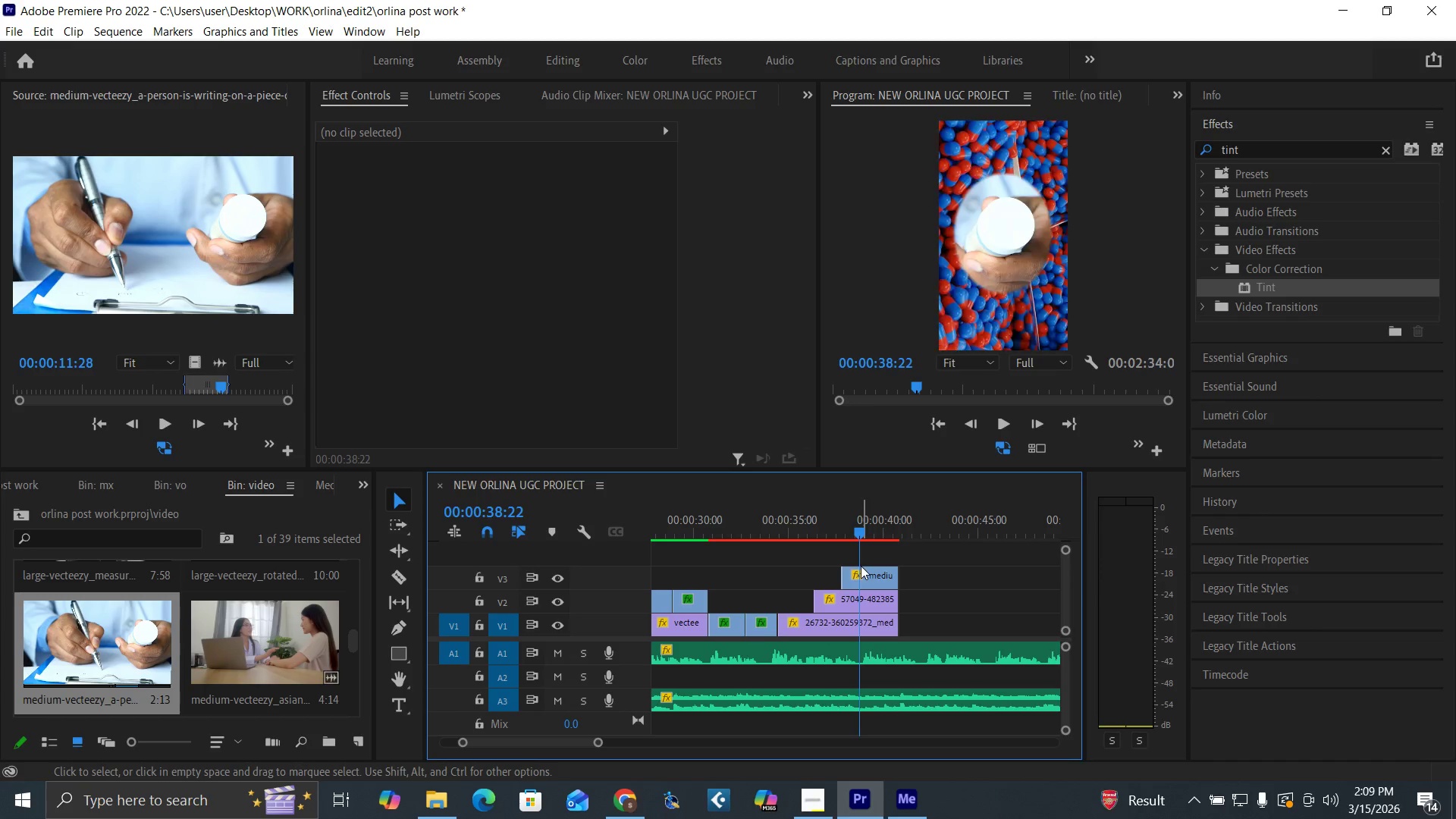 
left_click([865, 572])
 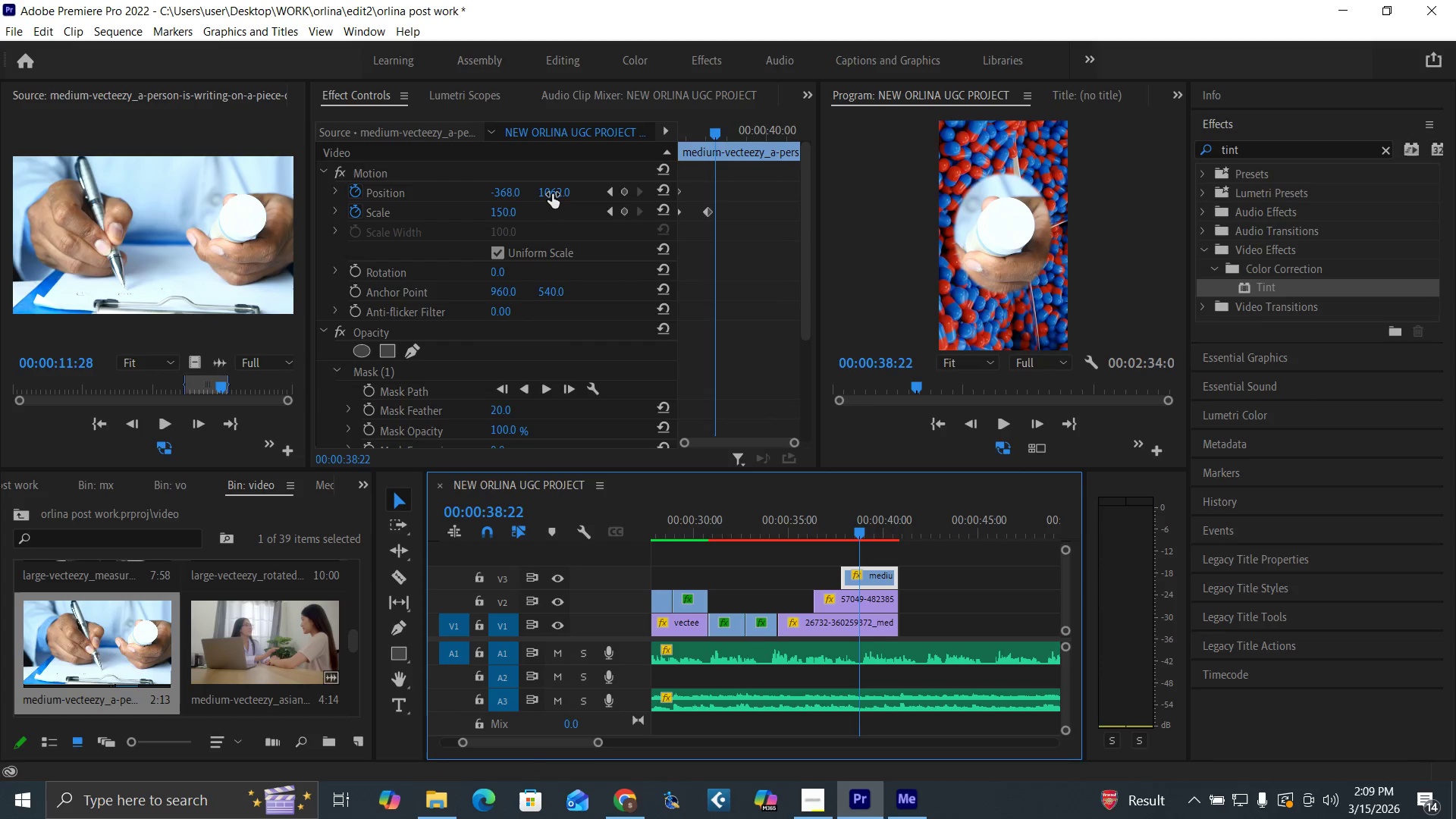 
left_click_drag(start_coordinate=[551, 191], to_coordinate=[342, 253])
 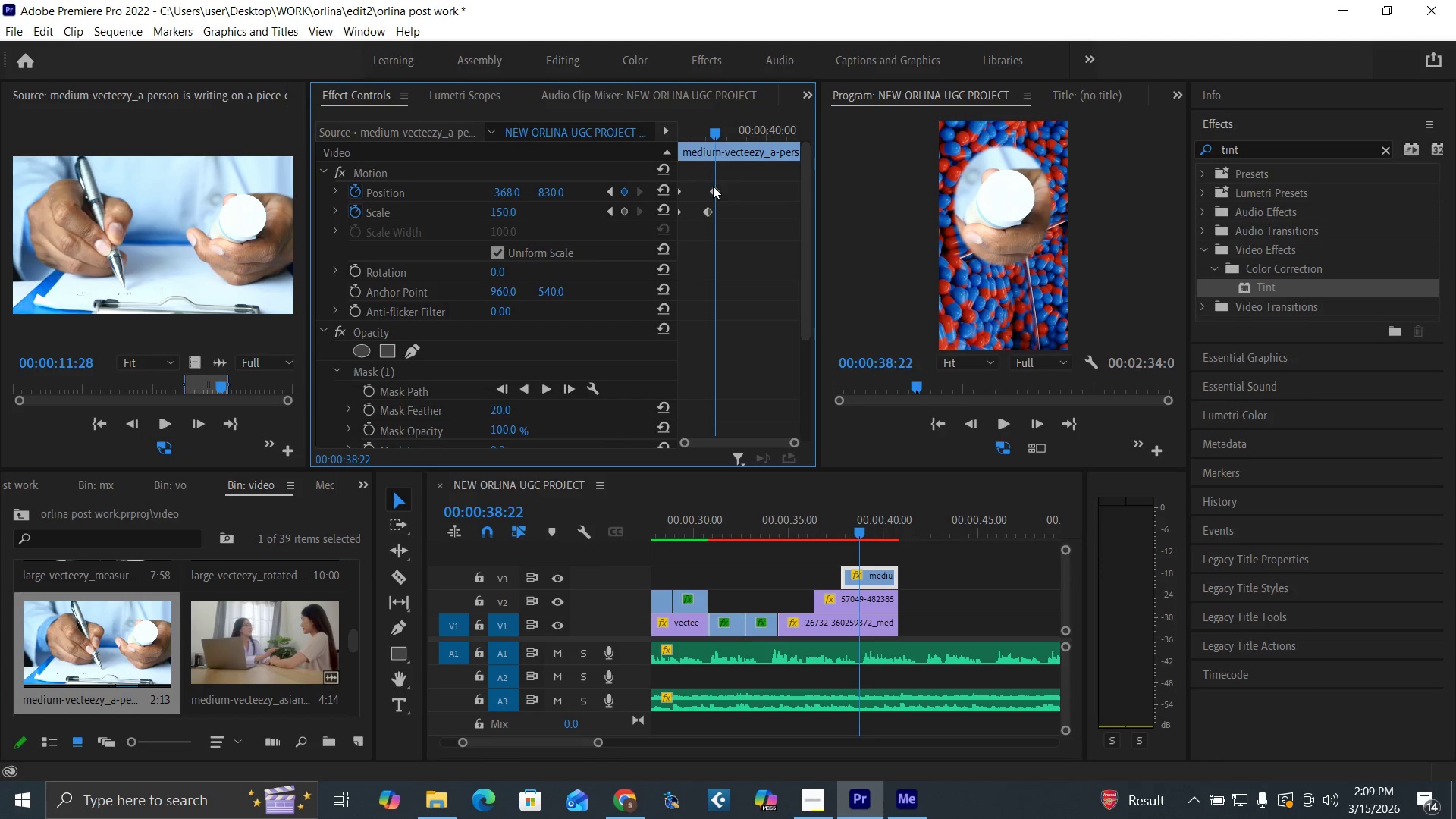 
left_click_drag(start_coordinate=[713, 186], to_coordinate=[704, 189])
 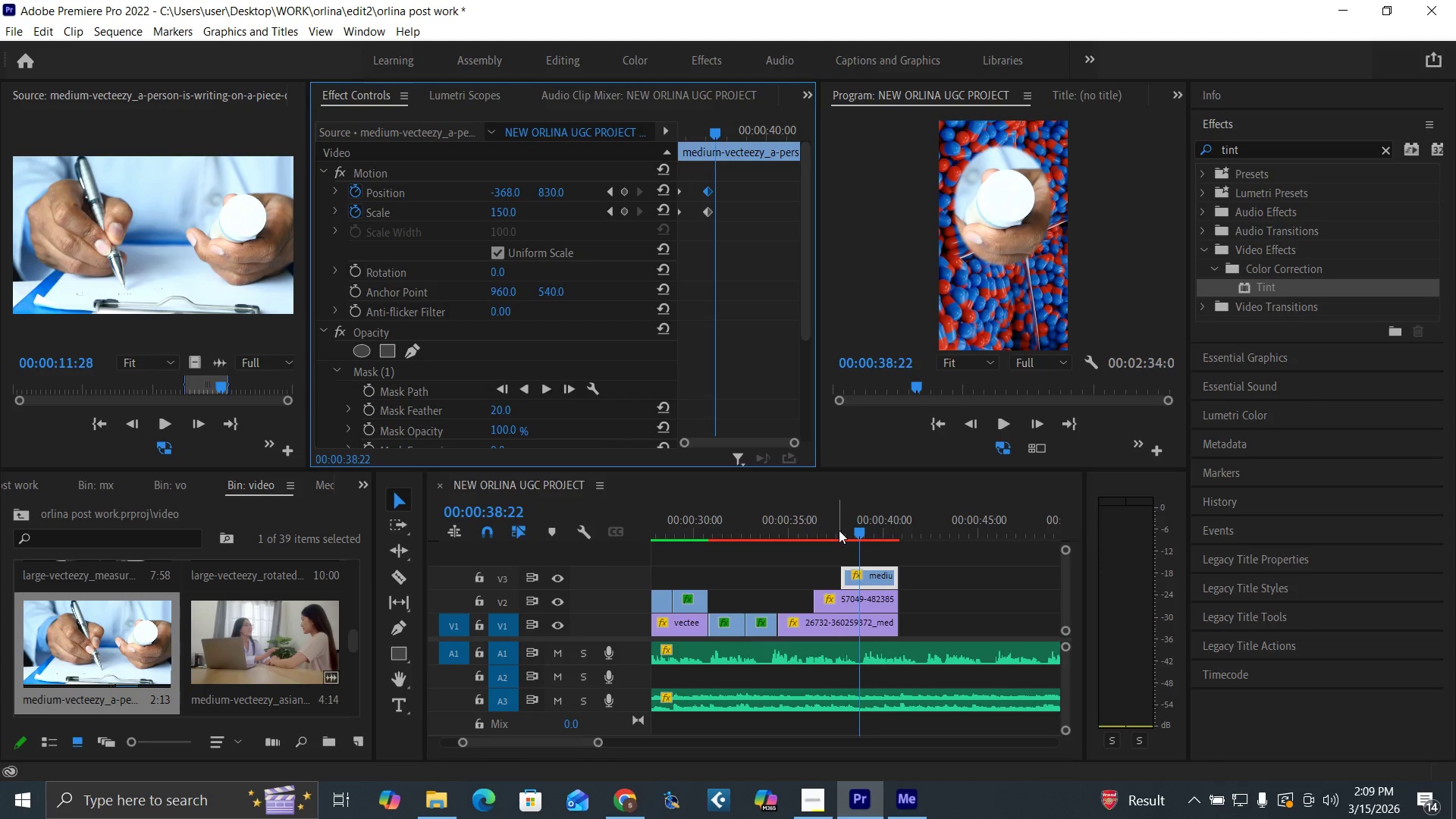 
key(Space)
 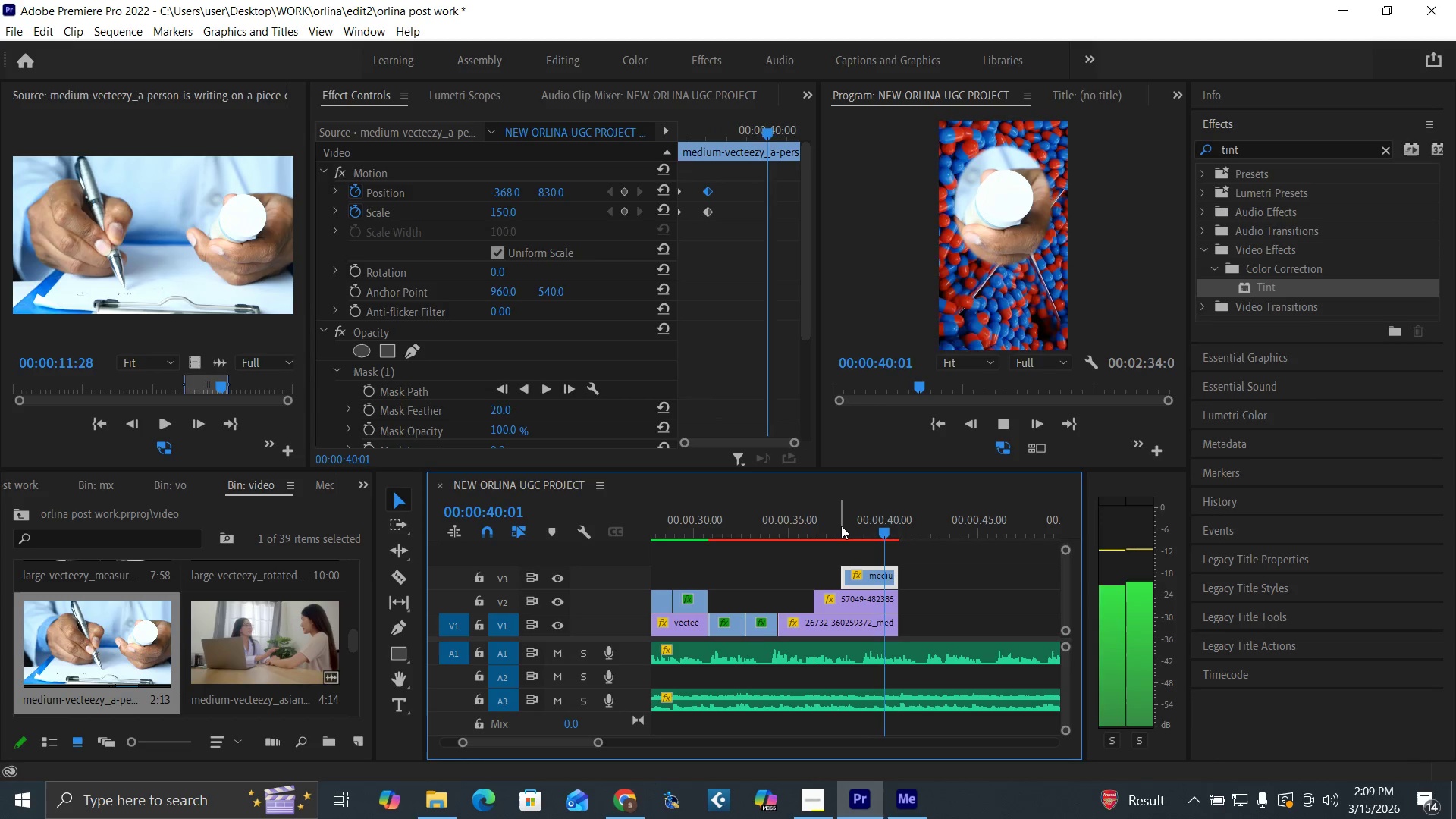 
wait(6.25)
 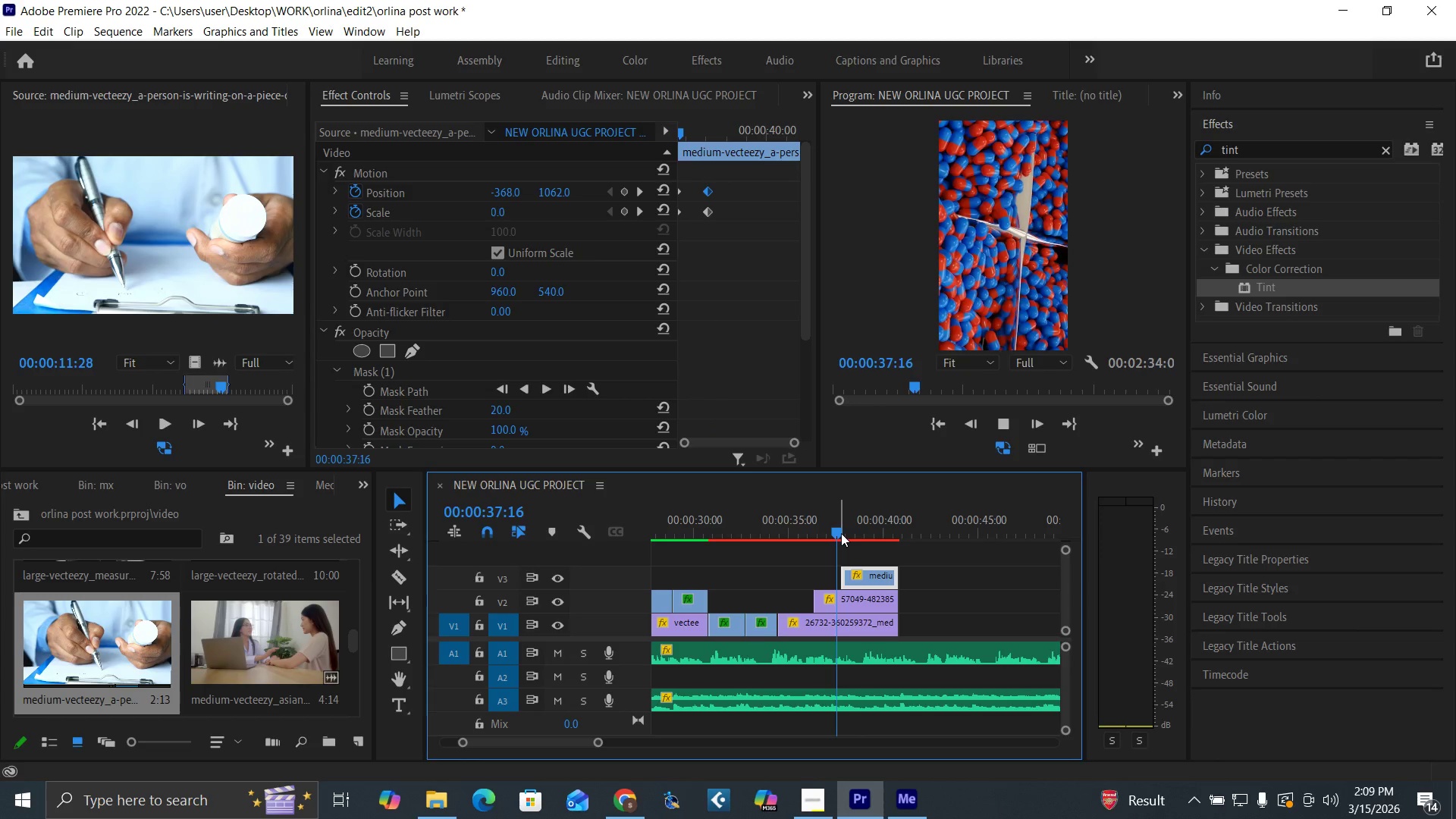 
key(Space)
 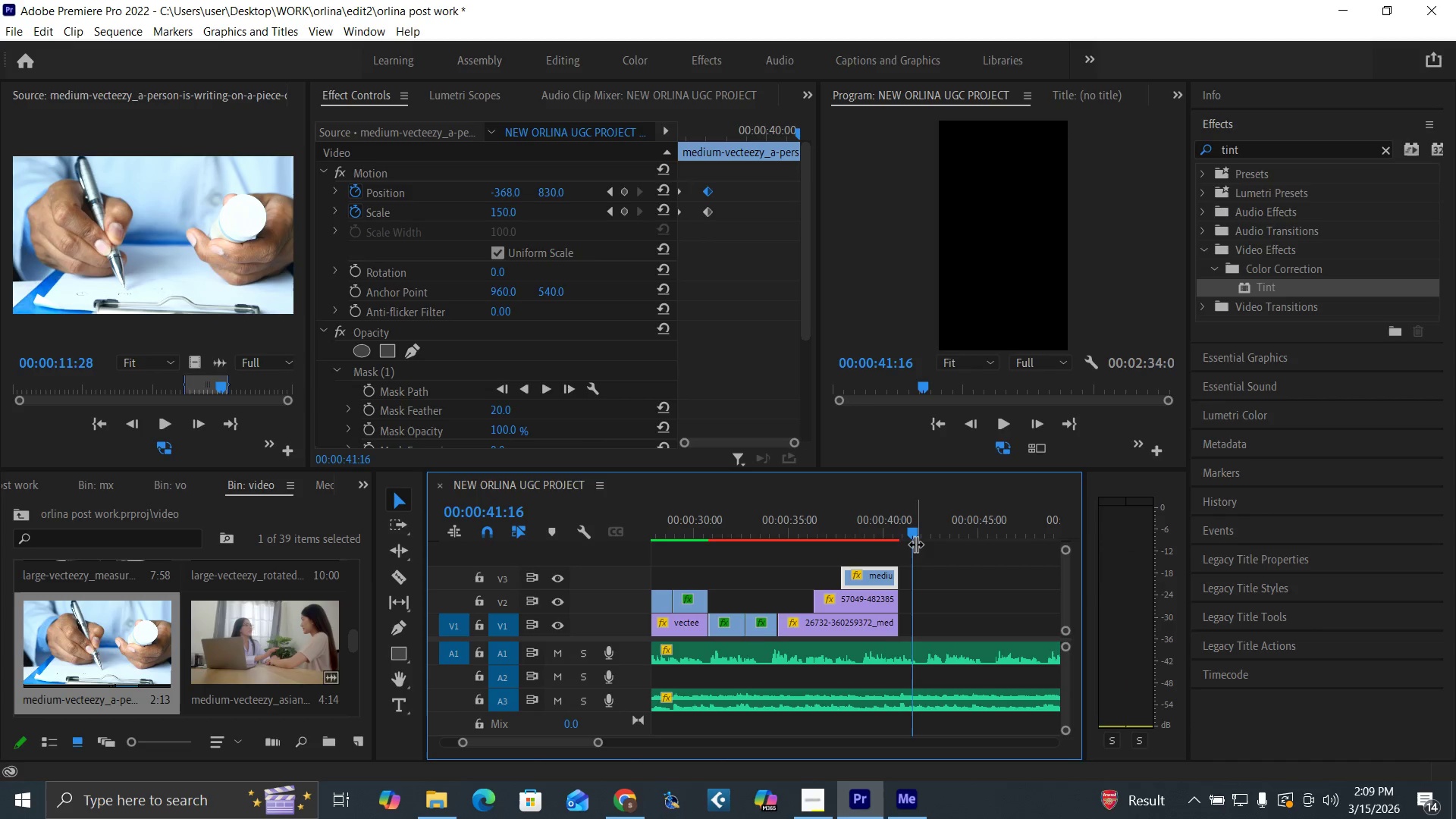 
key(Control+S)
 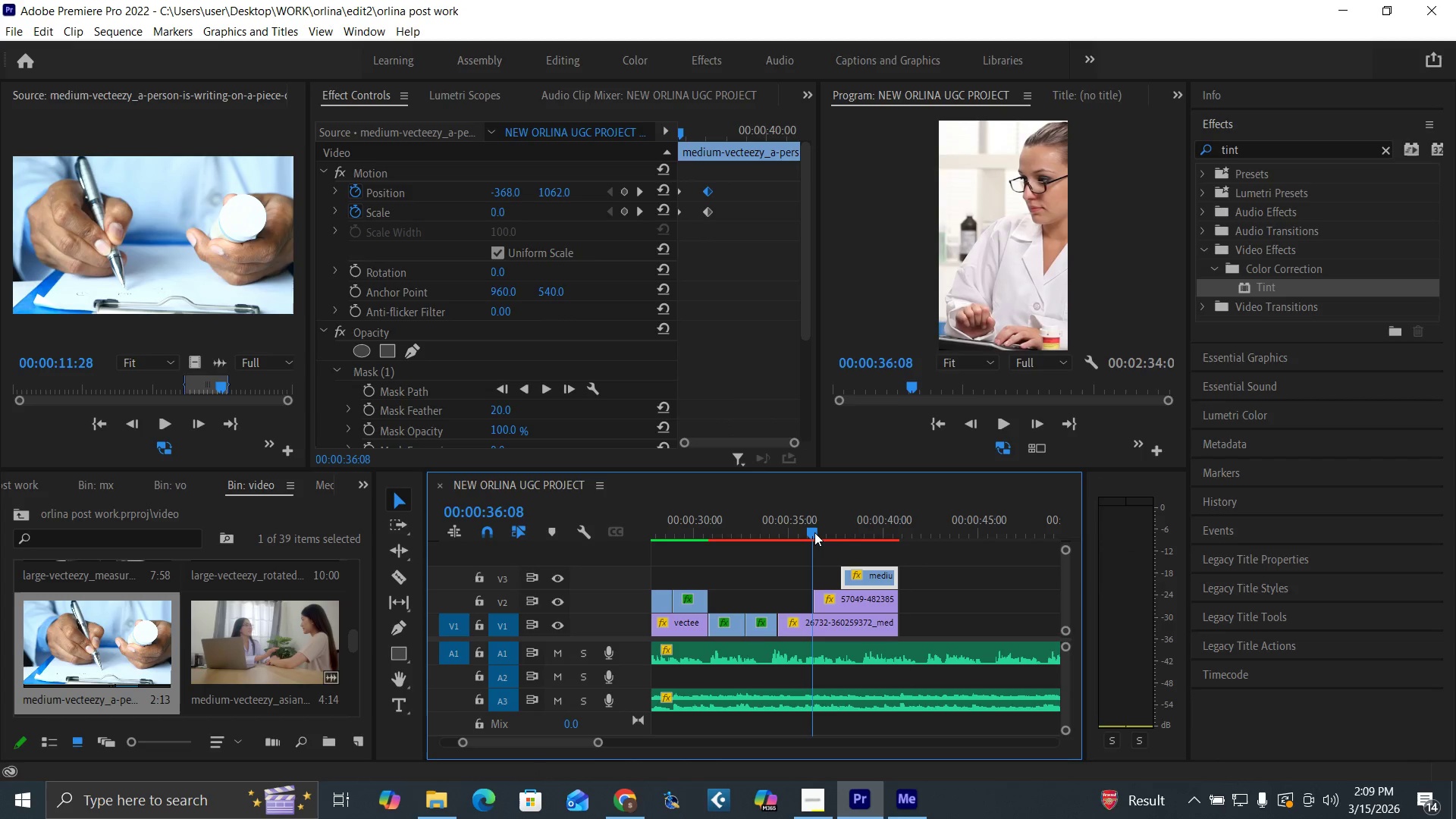 
left_click([852, 603])
 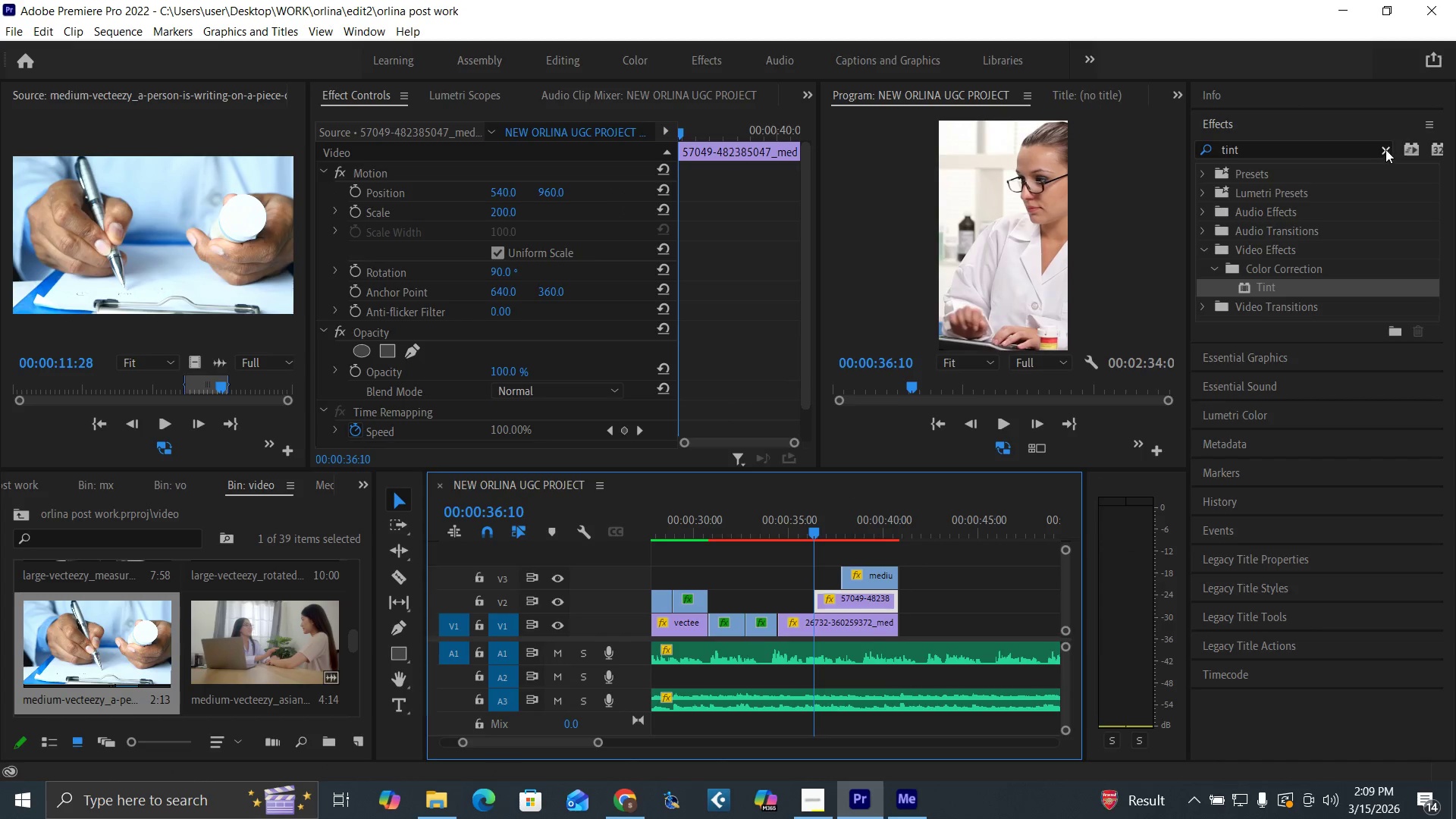 
double_click([1318, 153])
 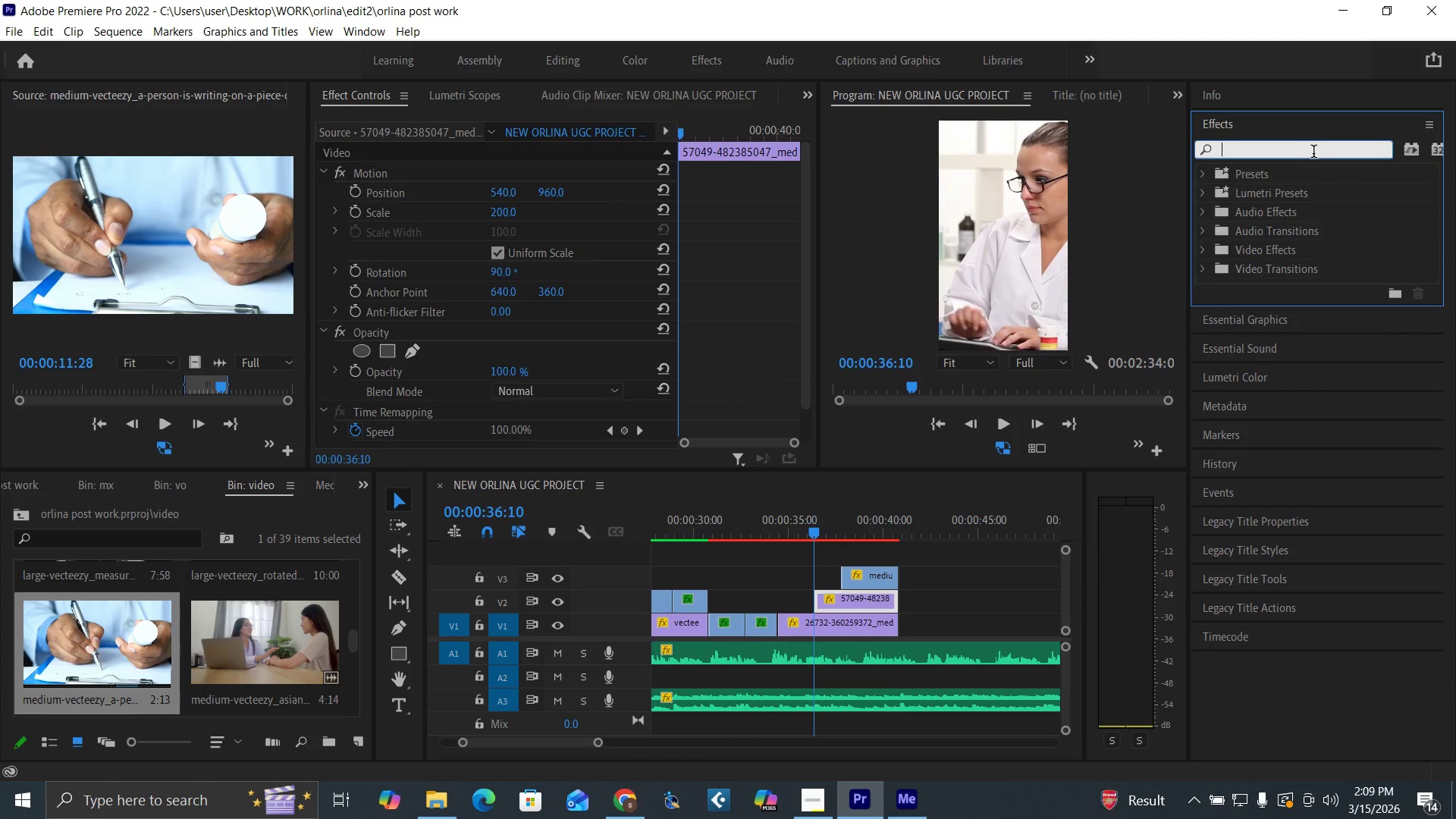 
type(gau)
 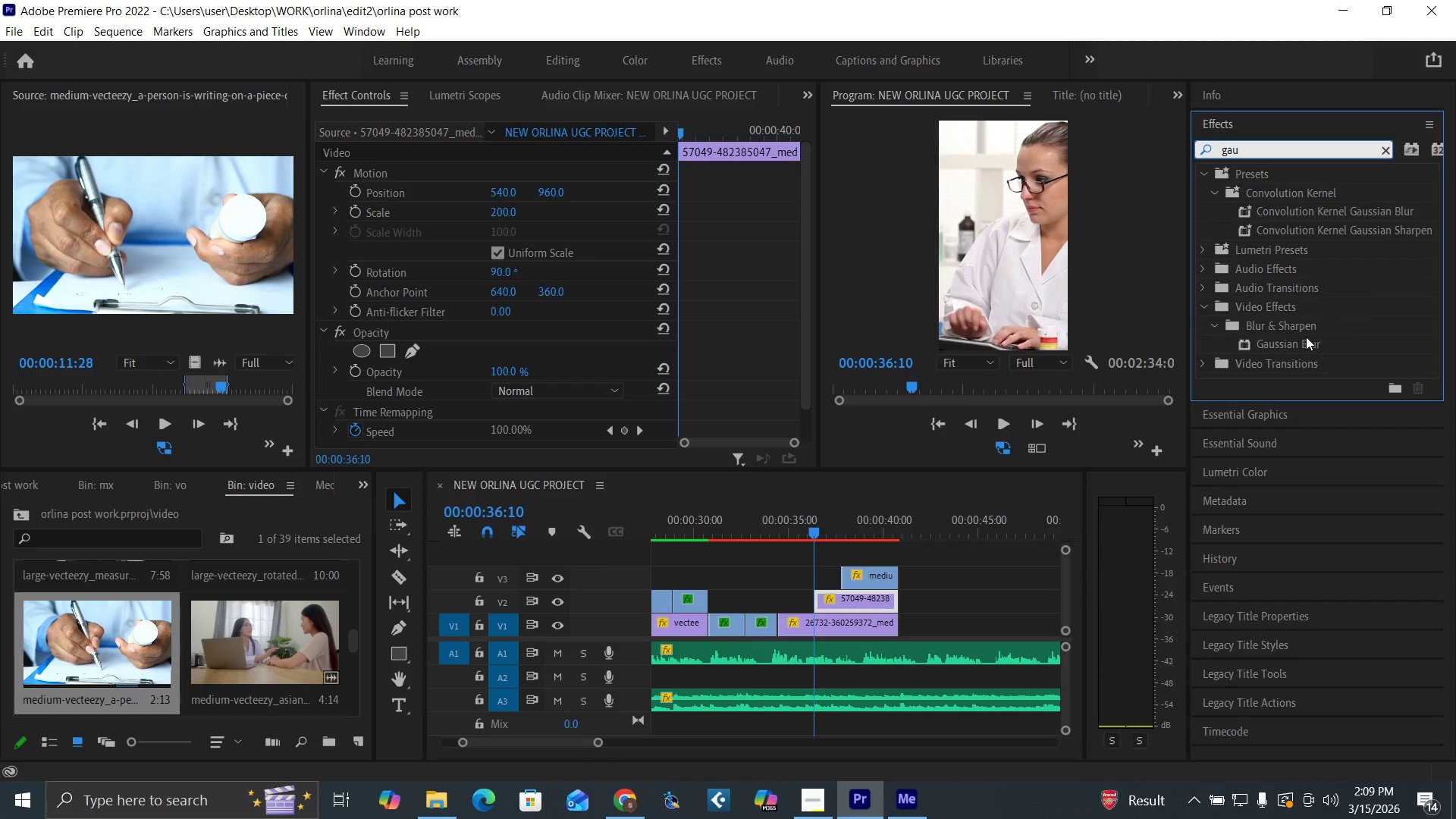 
left_click_drag(start_coordinate=[1299, 338], to_coordinate=[833, 601])
 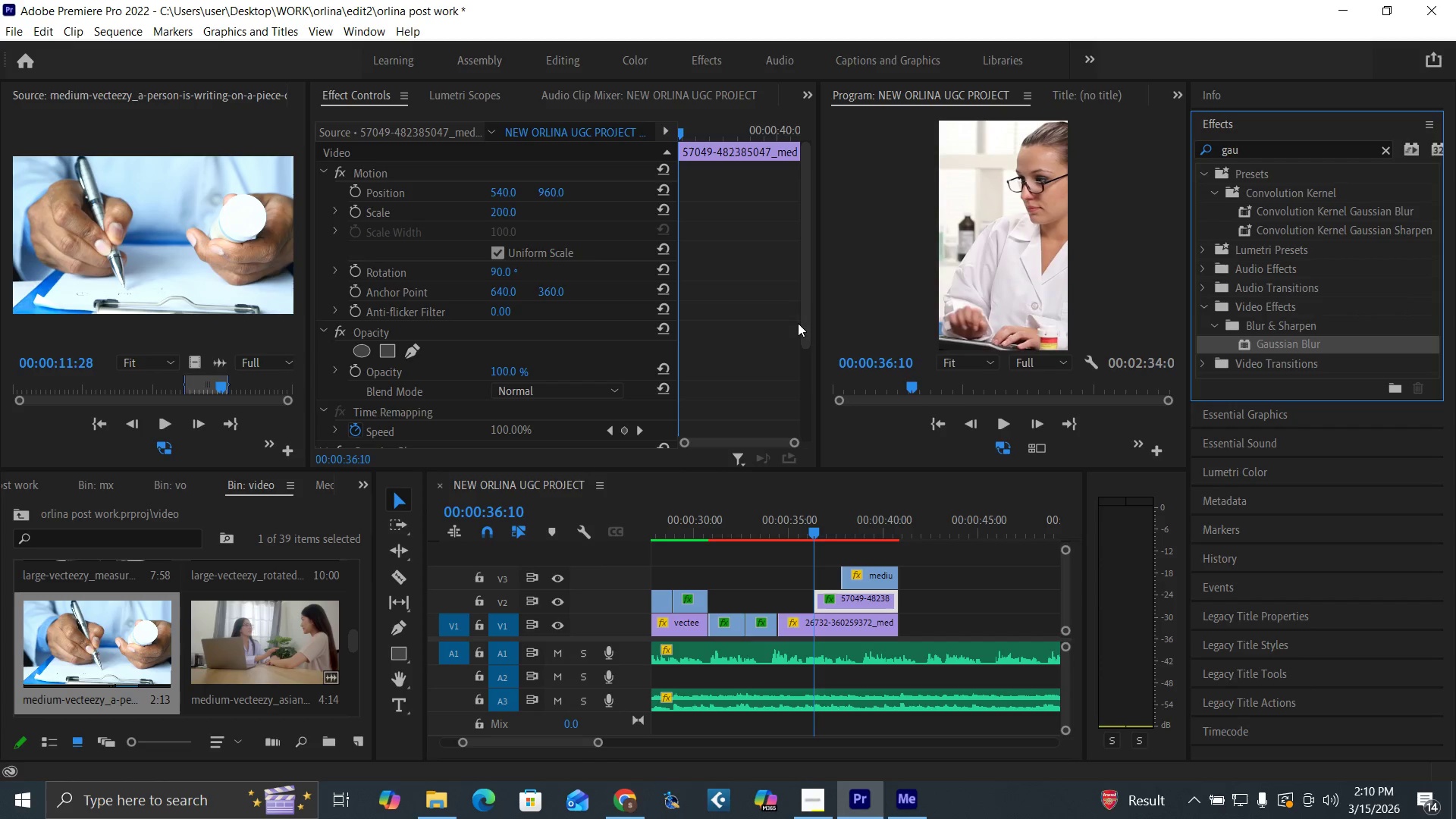 
left_click_drag(start_coordinate=[804, 332], to_coordinate=[810, 453])
 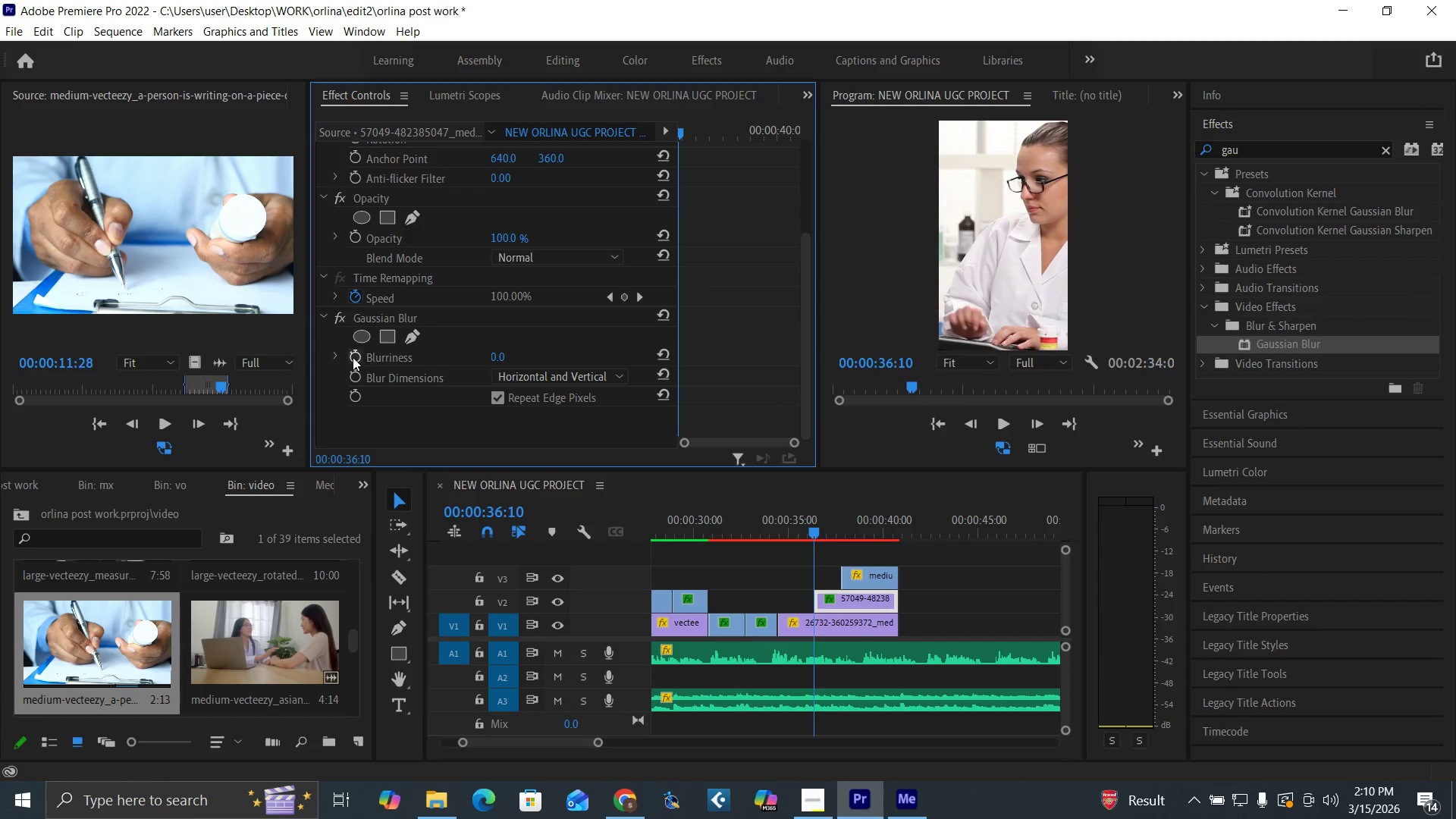 
left_click([351, 356])
 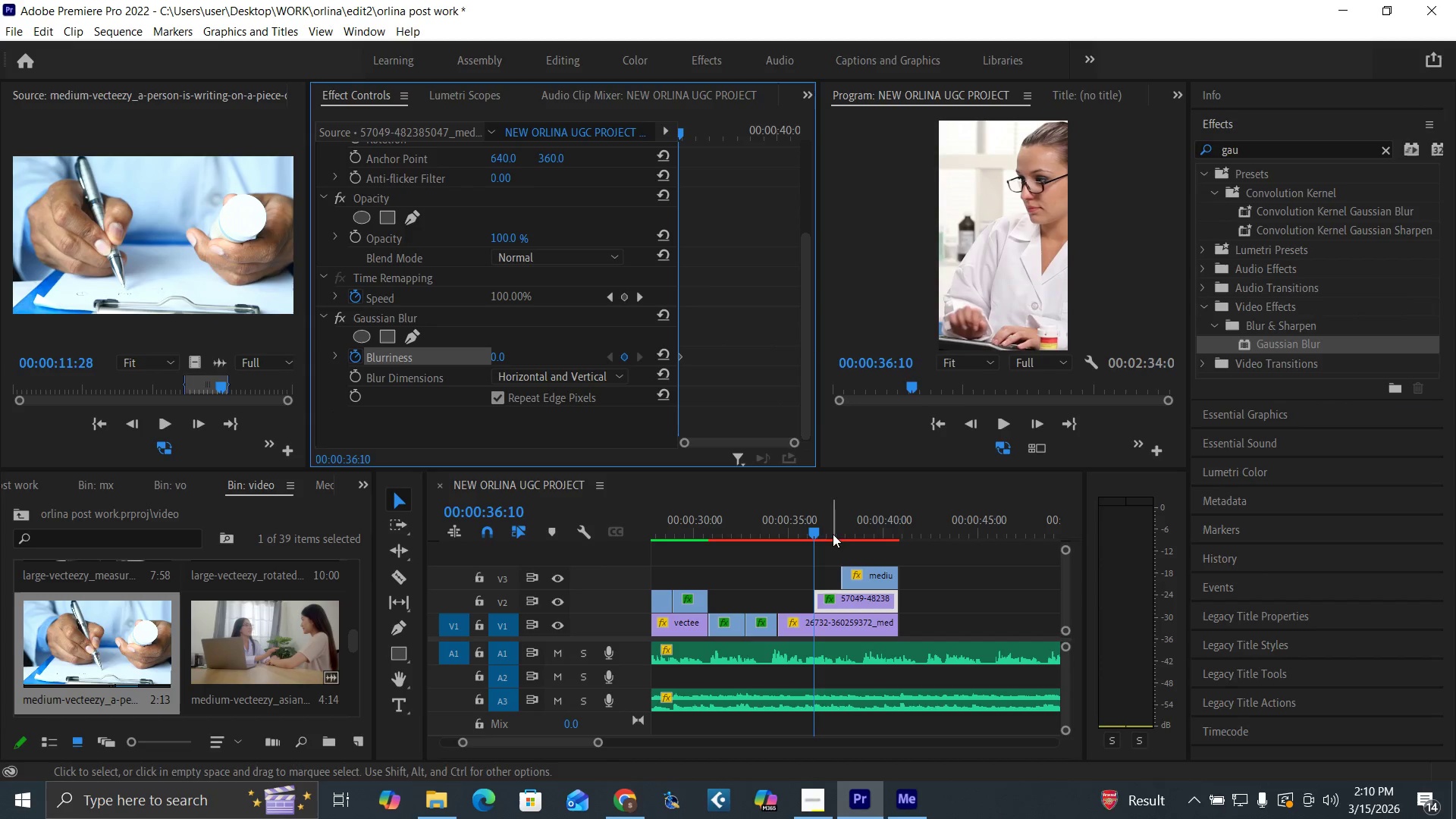 
left_click_drag(start_coordinate=[834, 528], to_coordinate=[842, 530])
 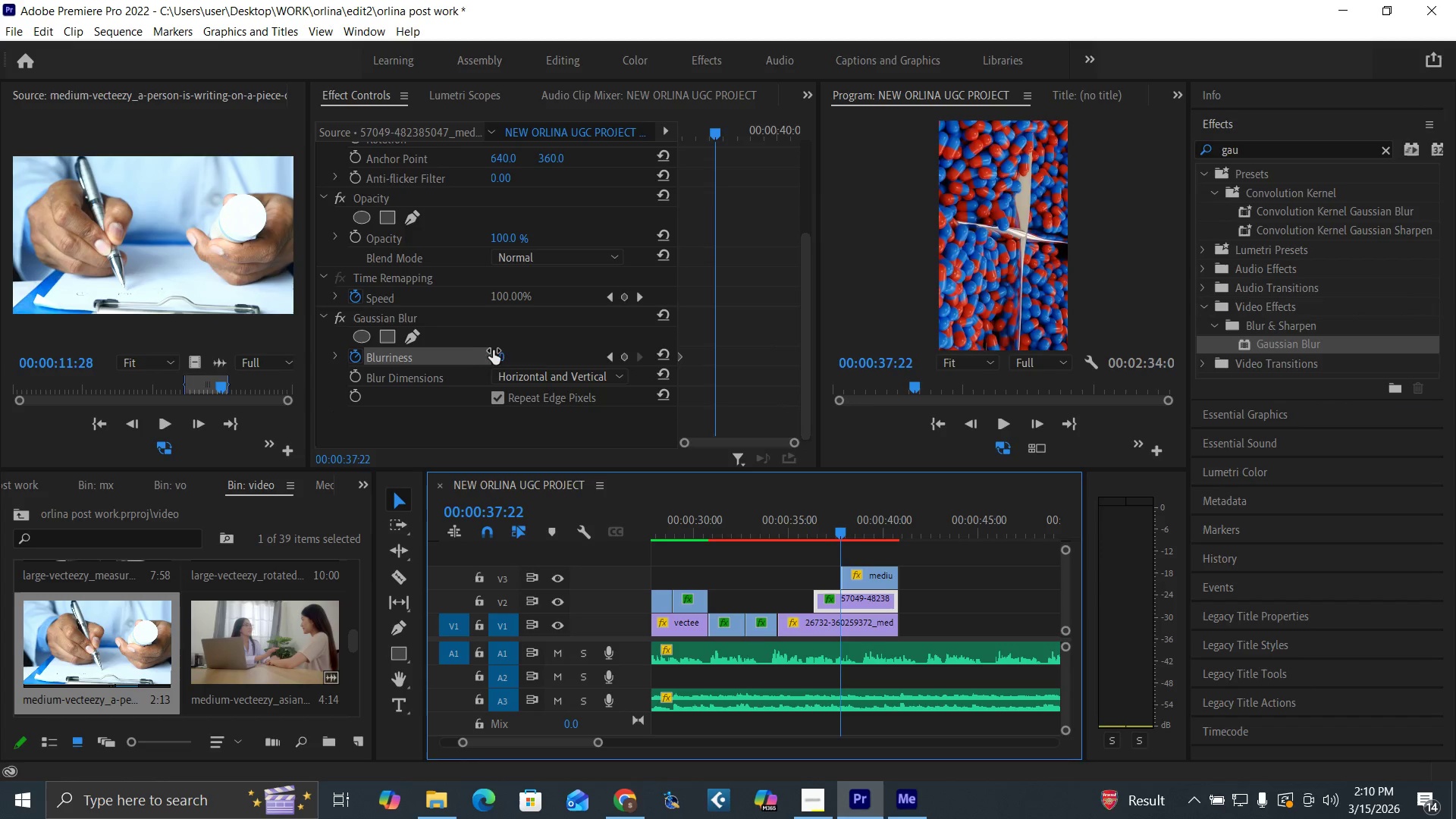 
left_click([496, 350])
 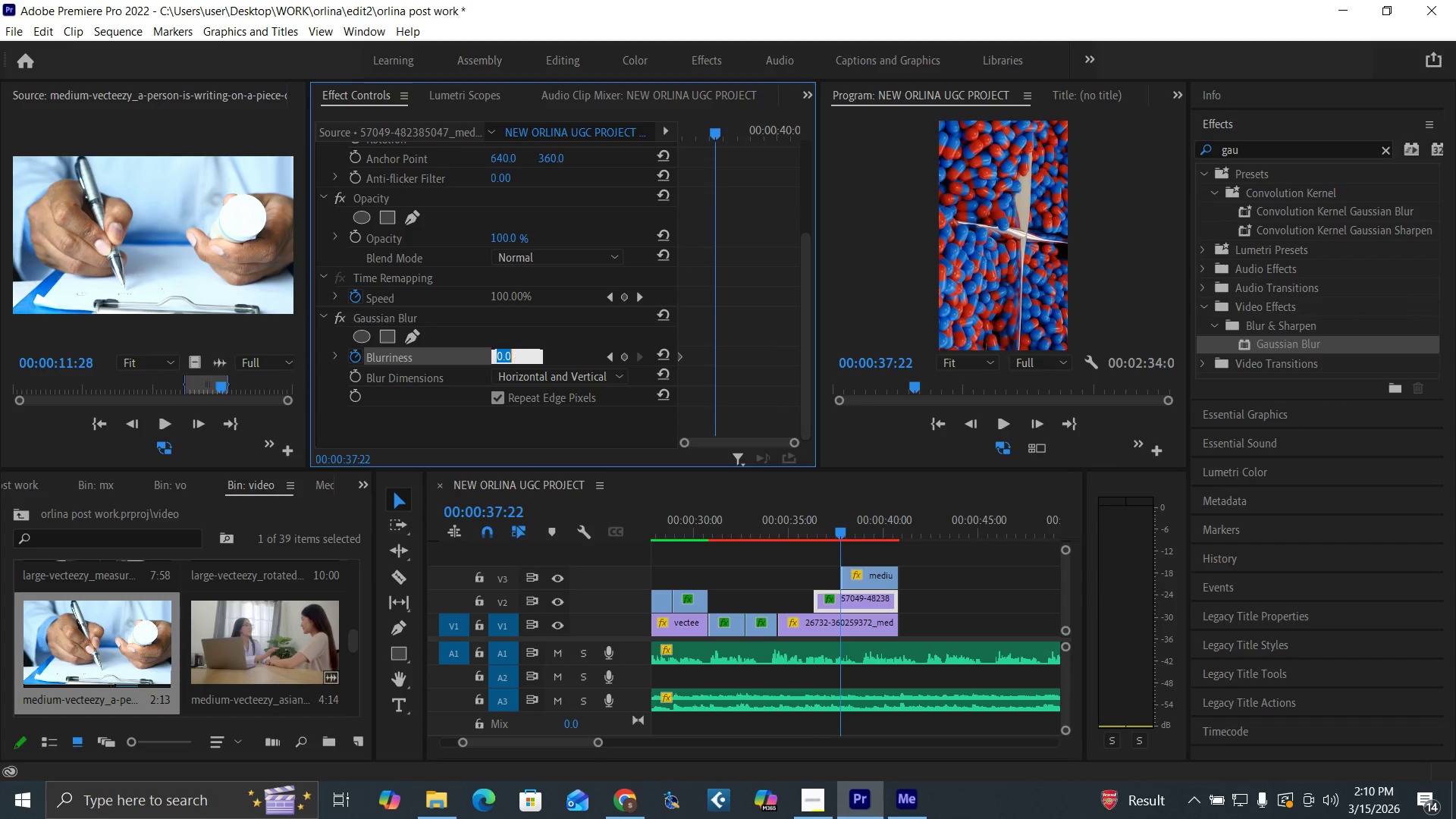 
key(0)
 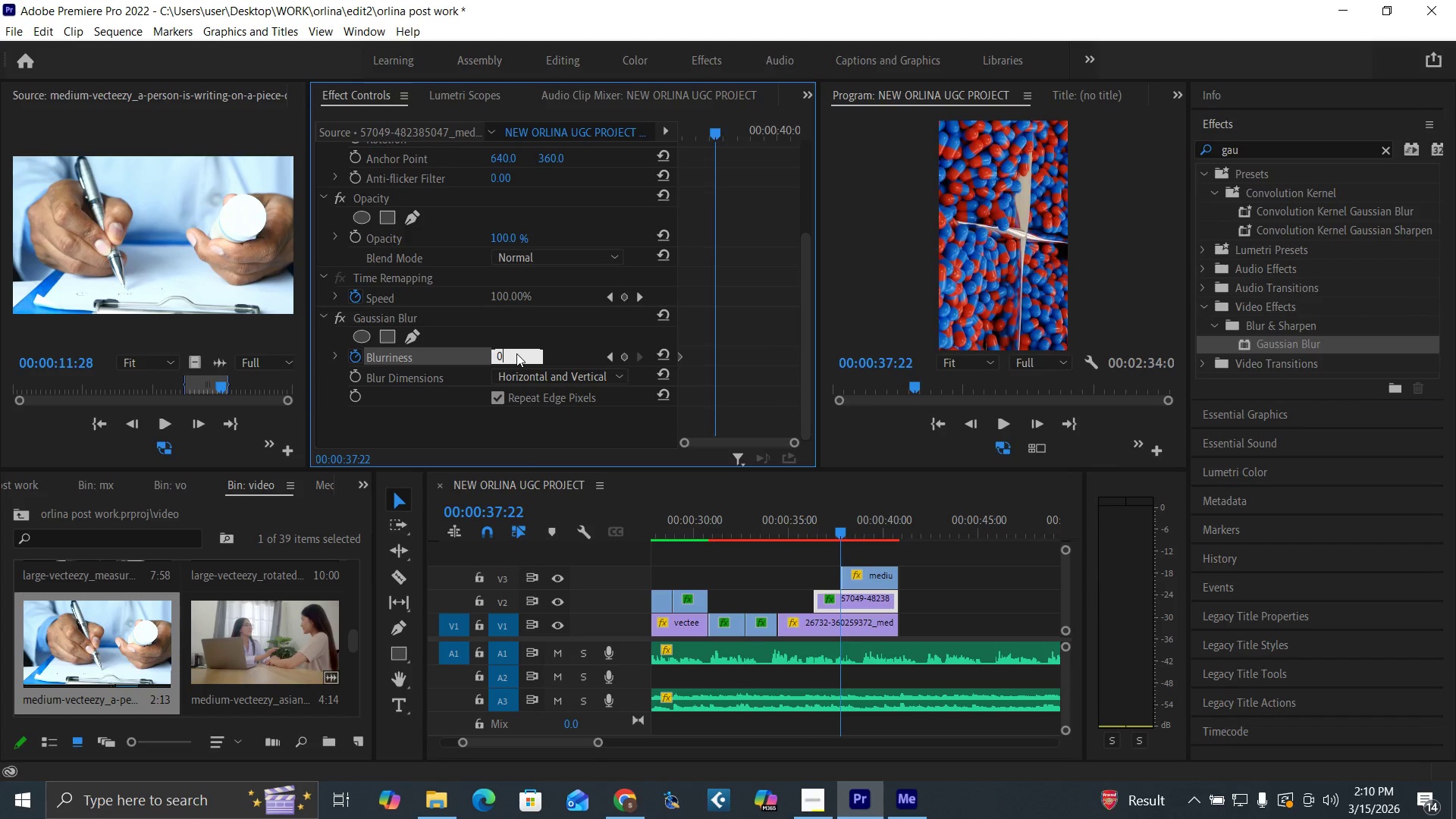 
key(Enter)
 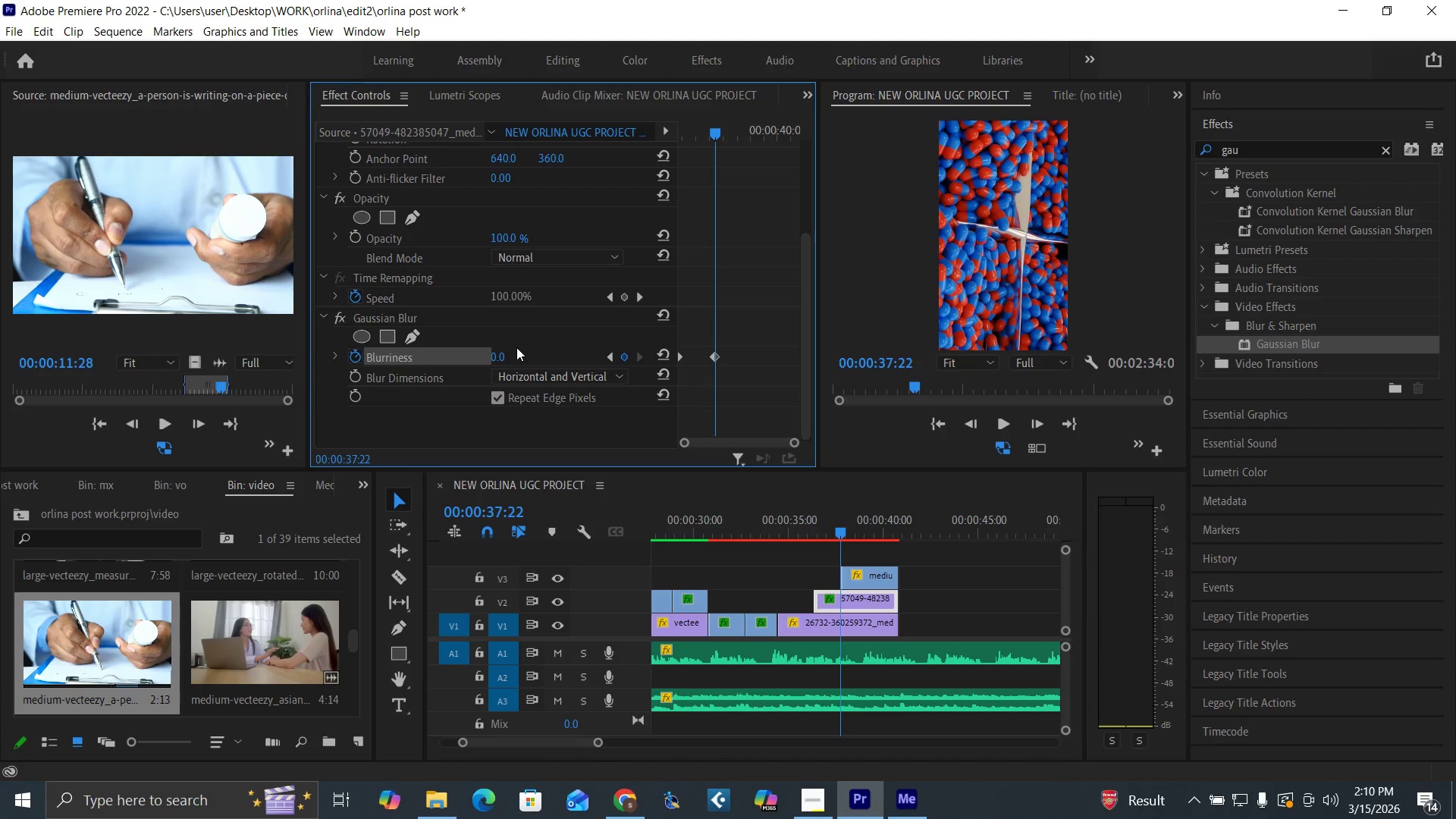 
key(Space)
 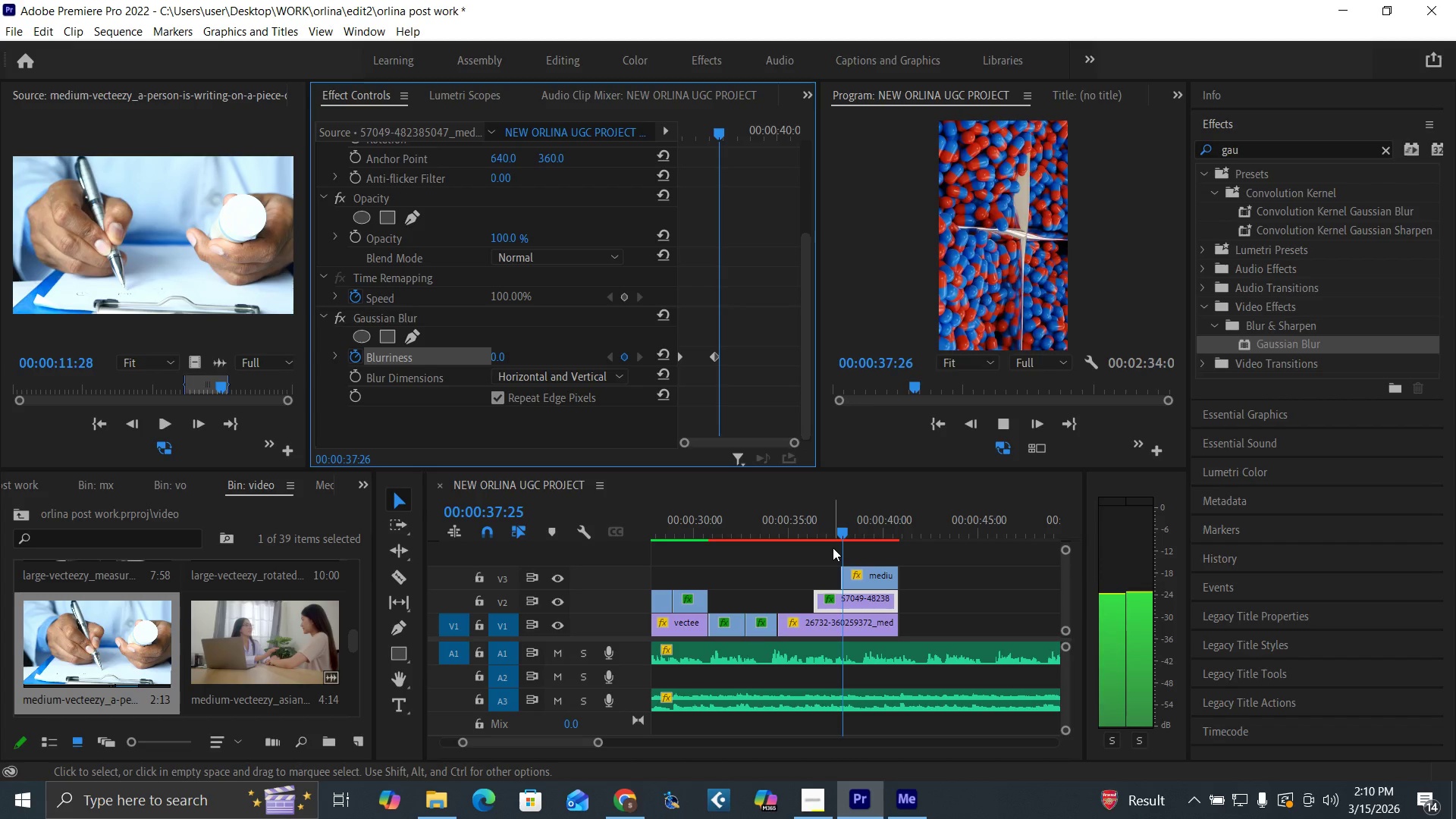 
key(Space)
 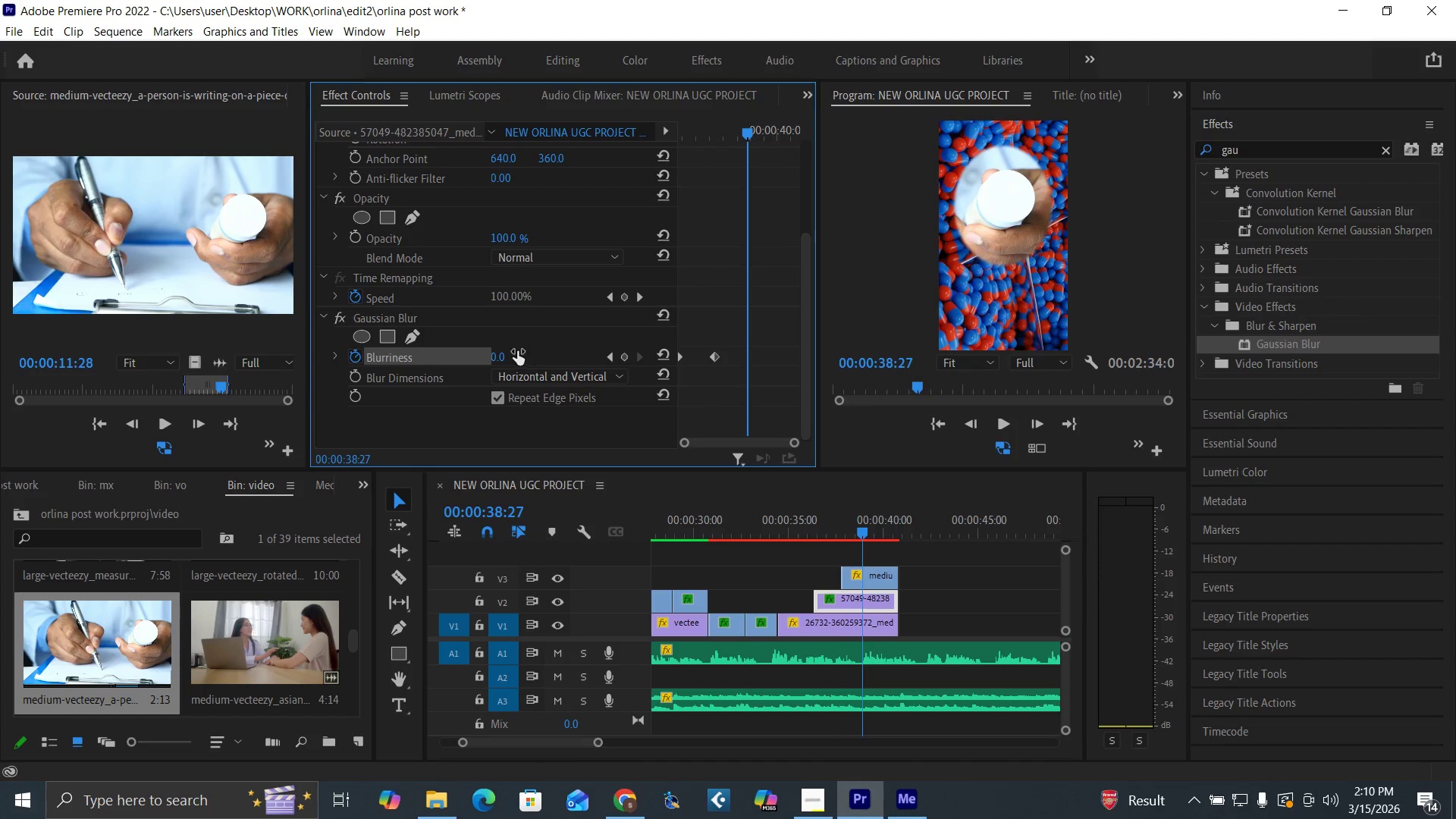 
left_click([496, 354])
 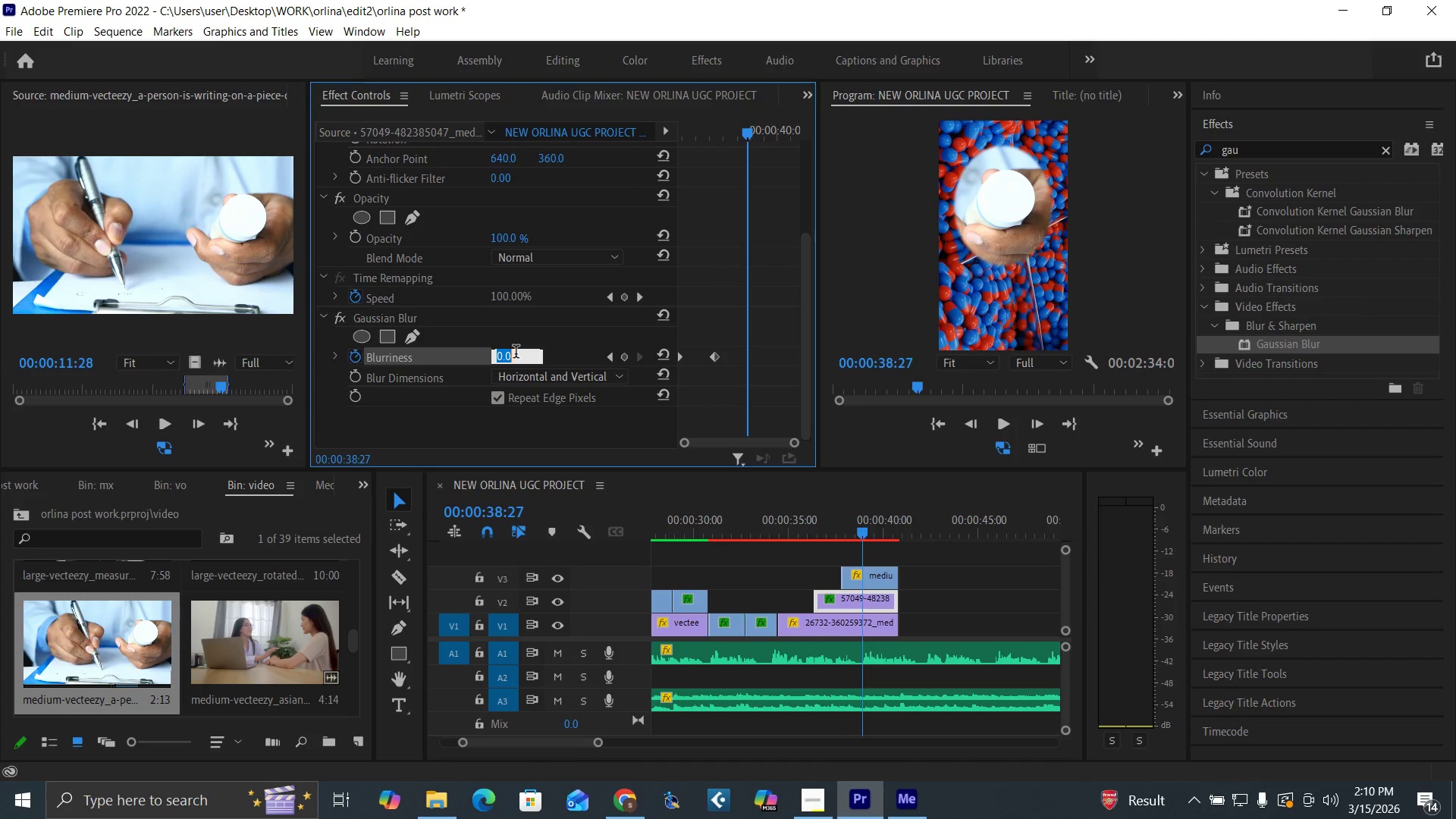 
type(25)
 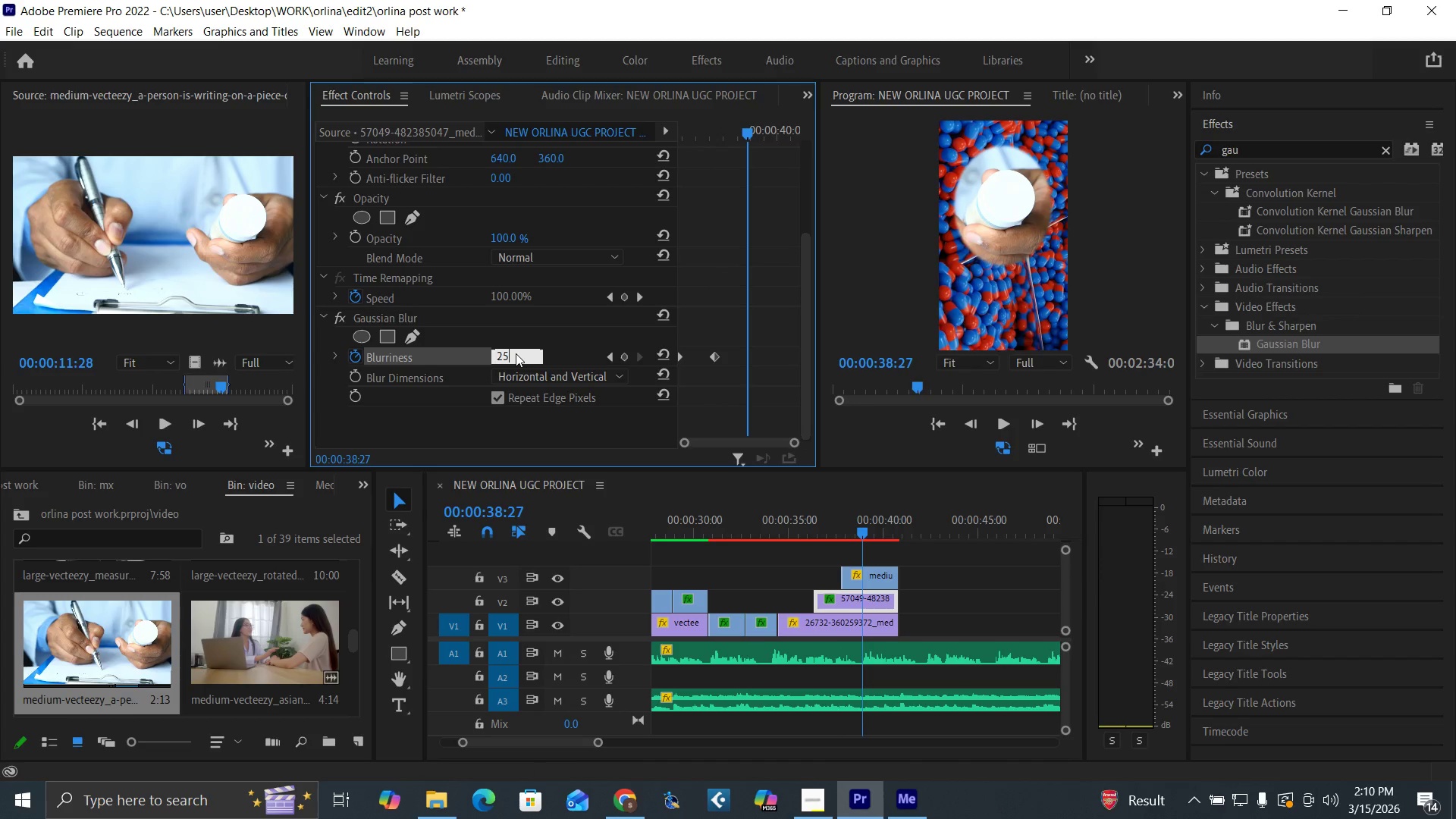 
key(Enter)
 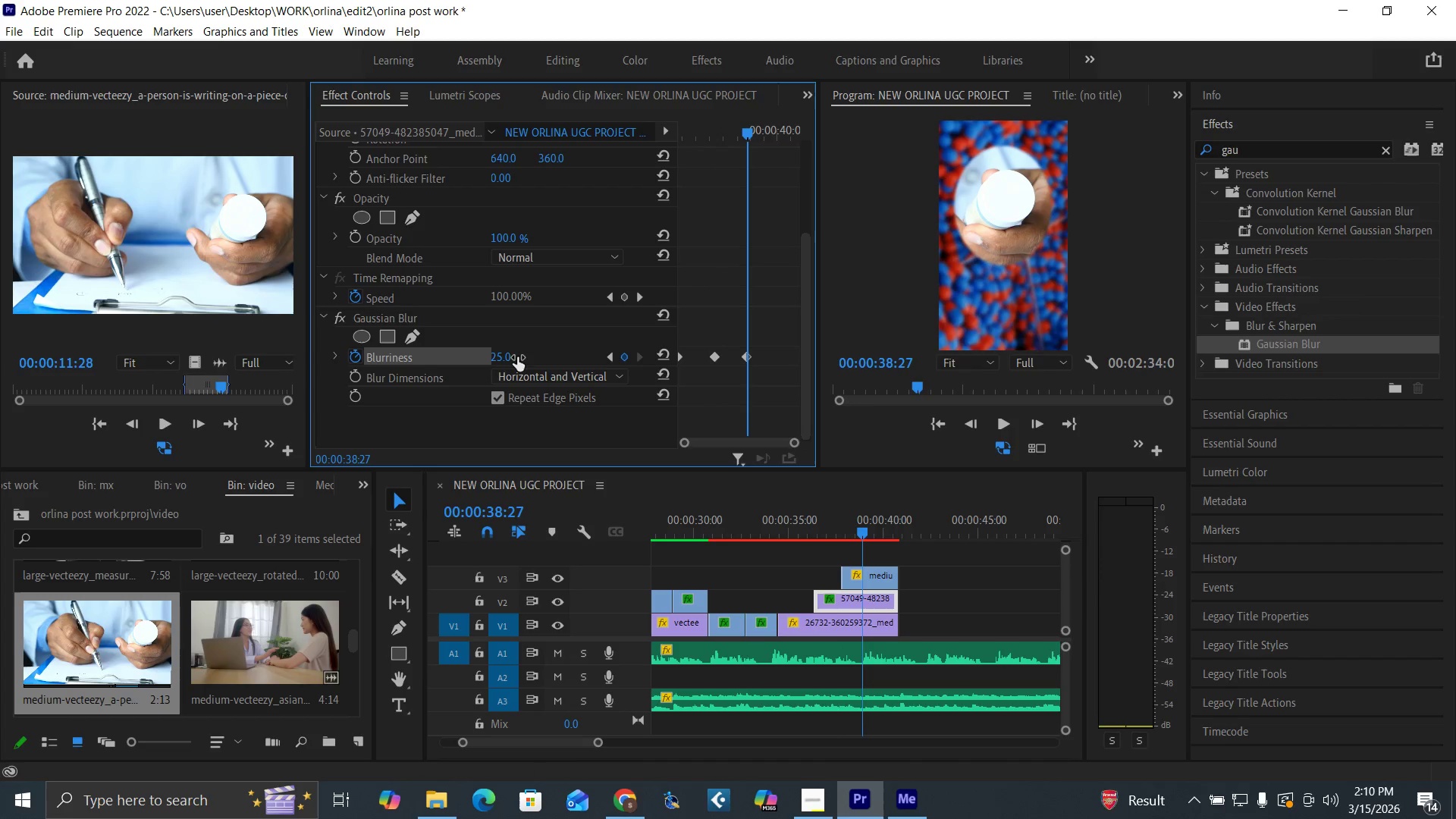 
key(Control+Backquote)
 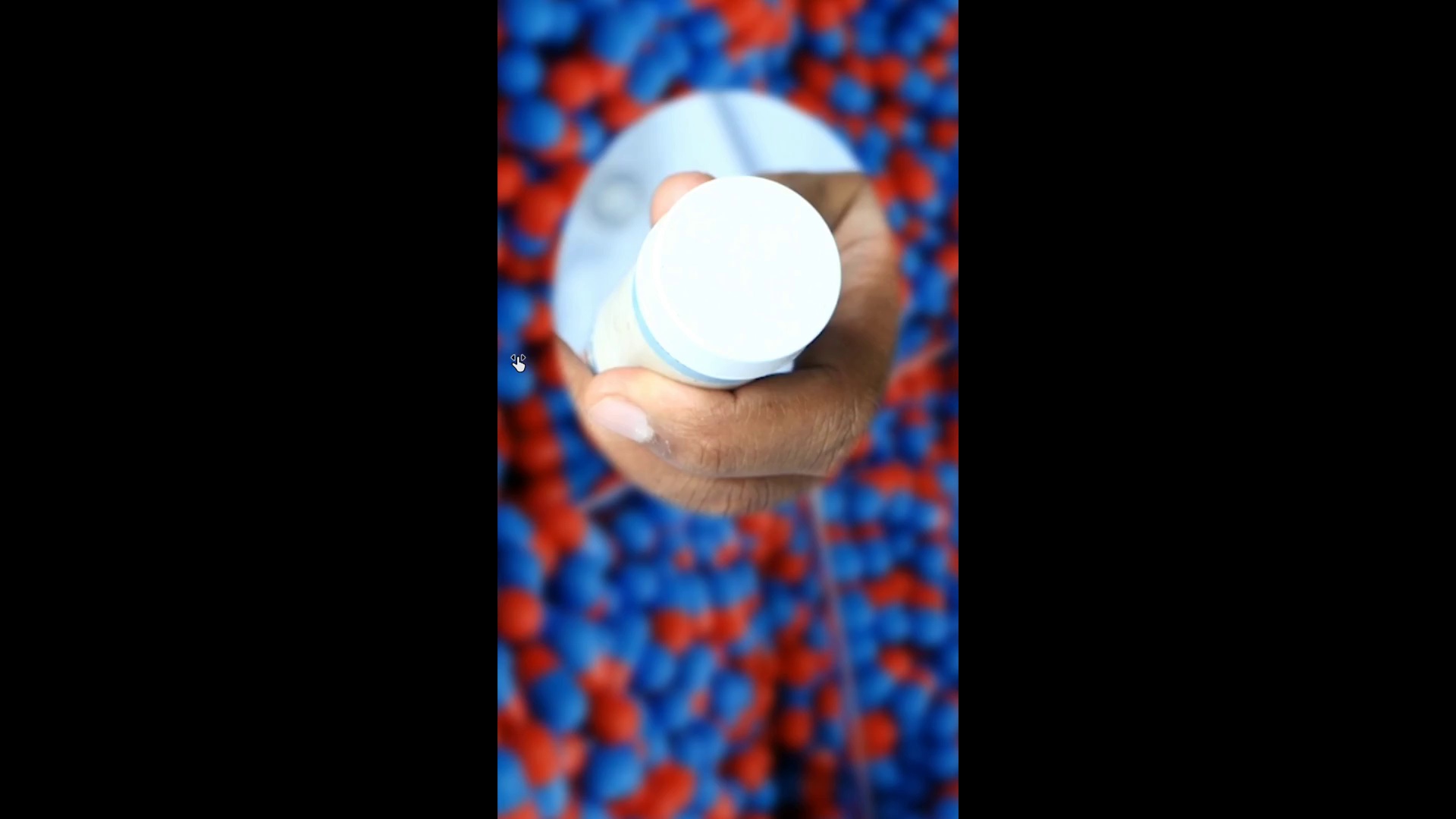 
hold_key(key=ControlLeft, duration=1.5)
 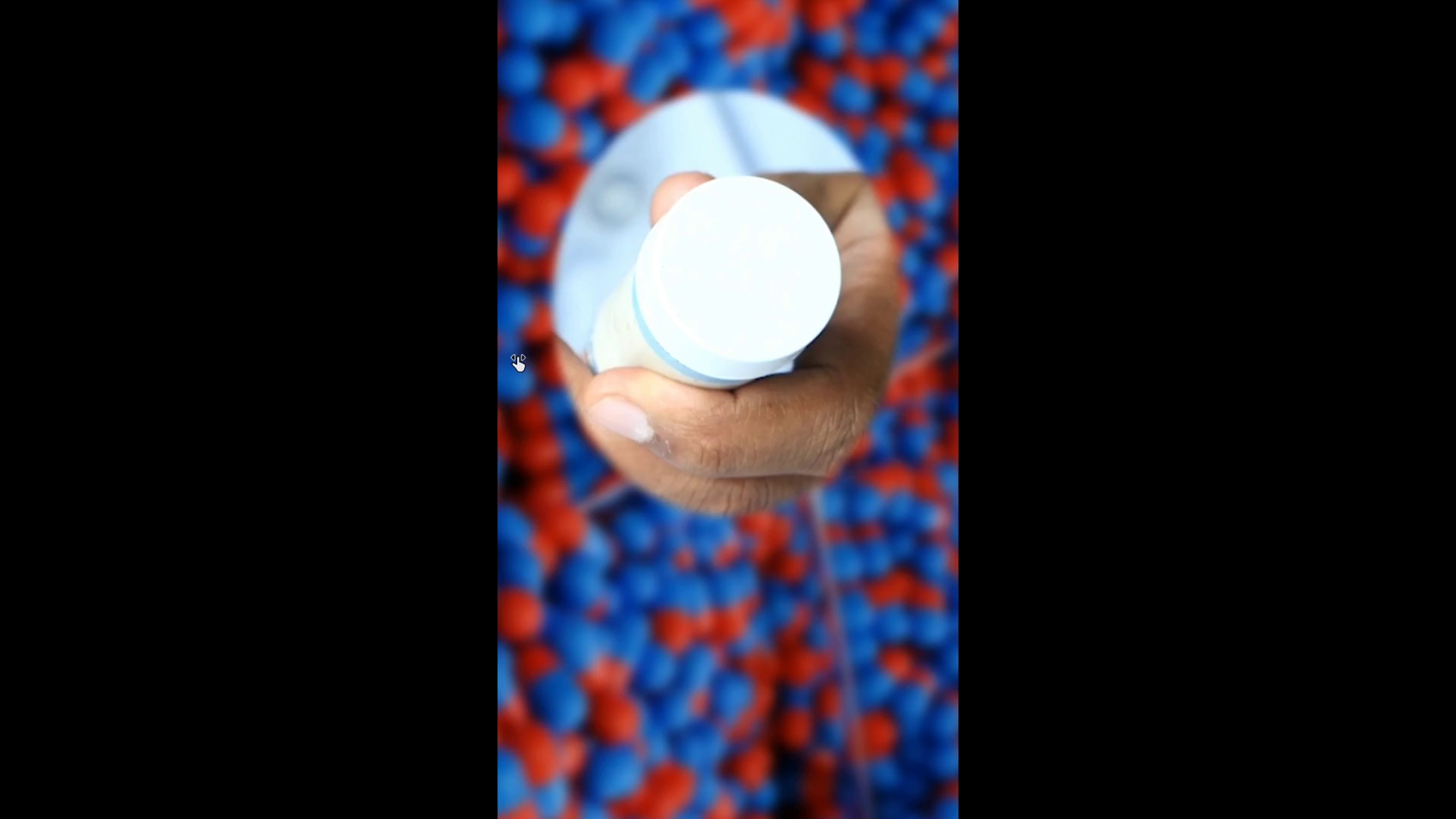 
hold_key(key=ControlLeft, duration=1.52)
 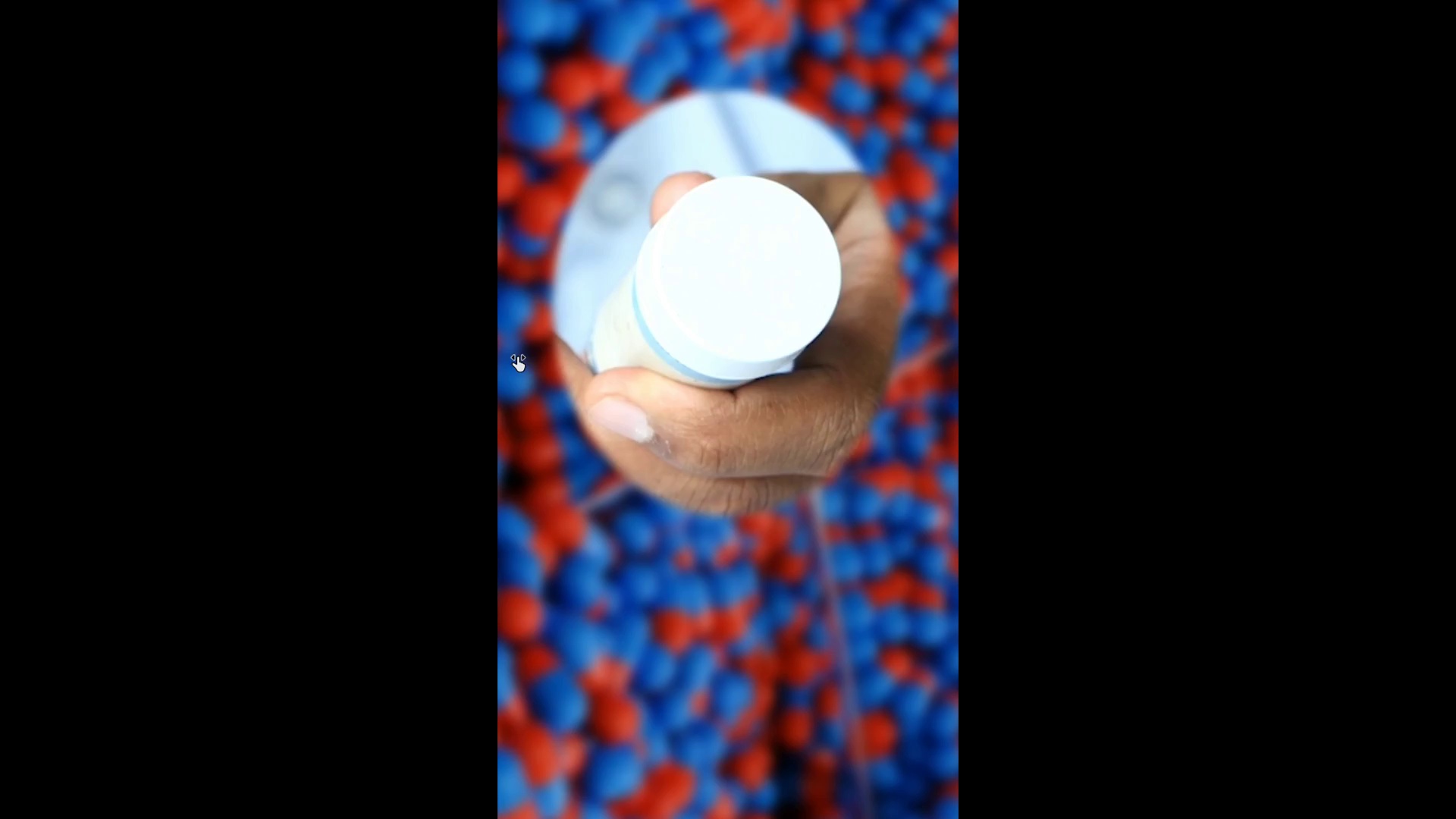 
key(Control+Backquote)
 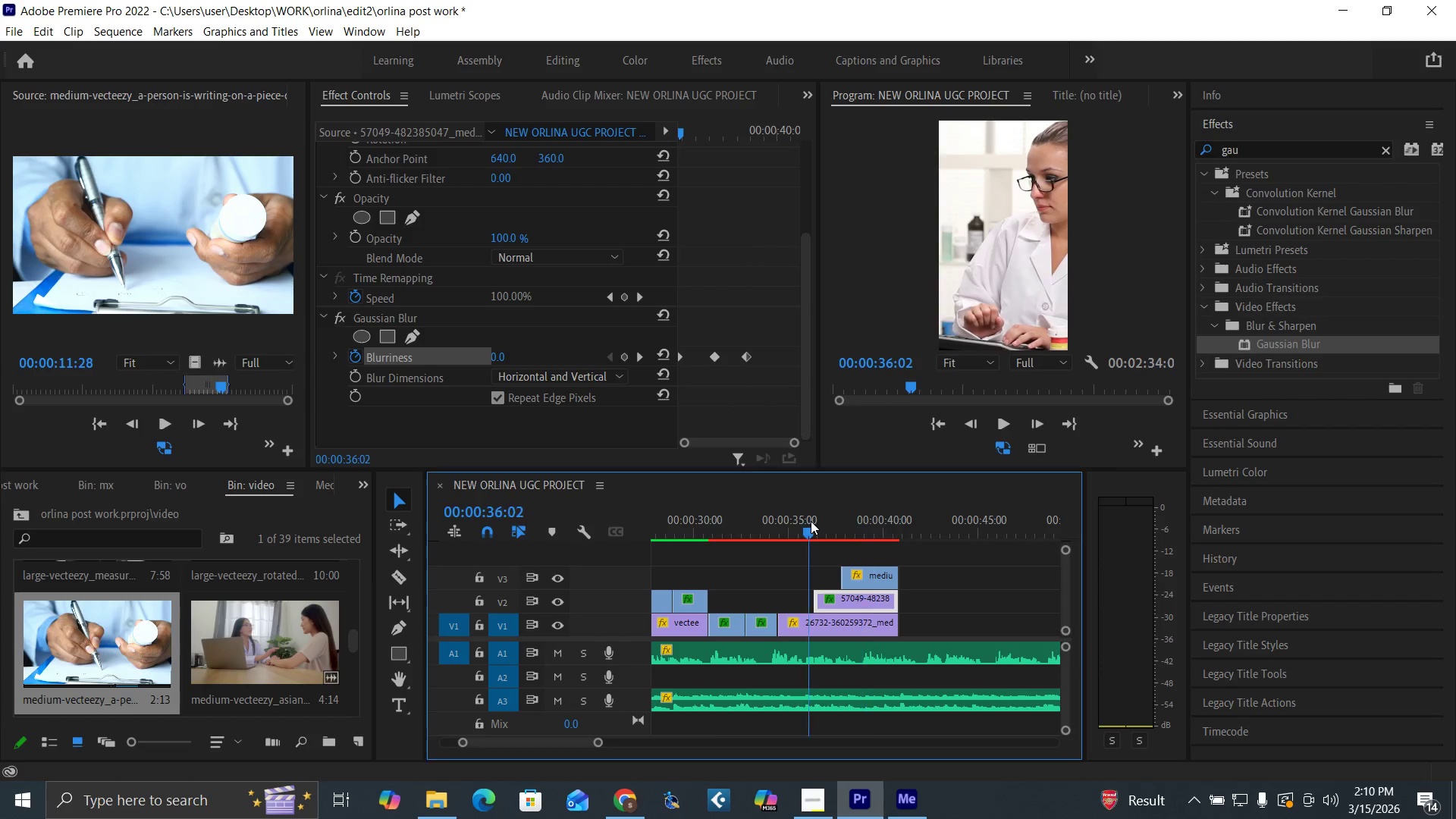 
key(Space)
 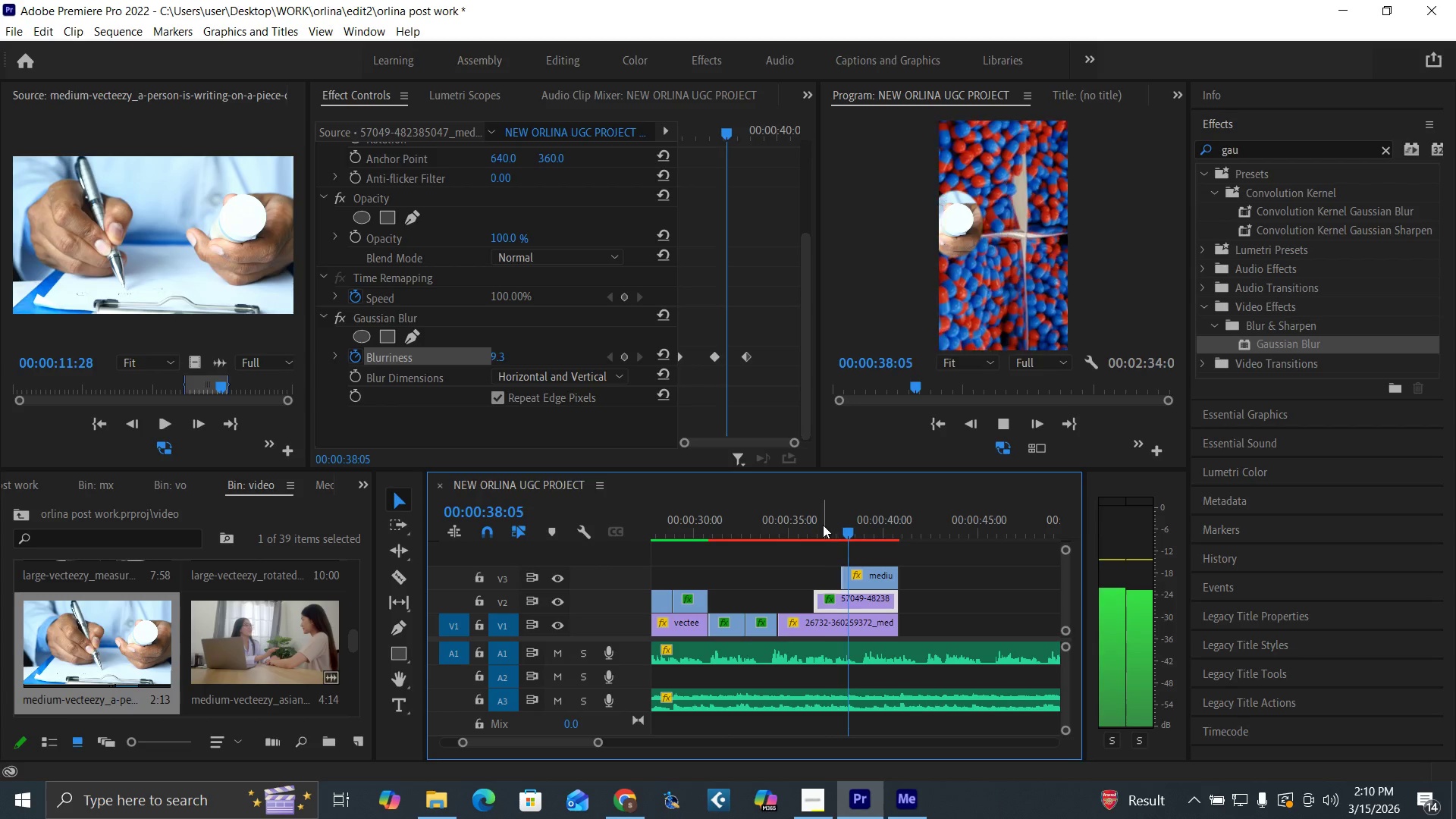 
key(Space)
 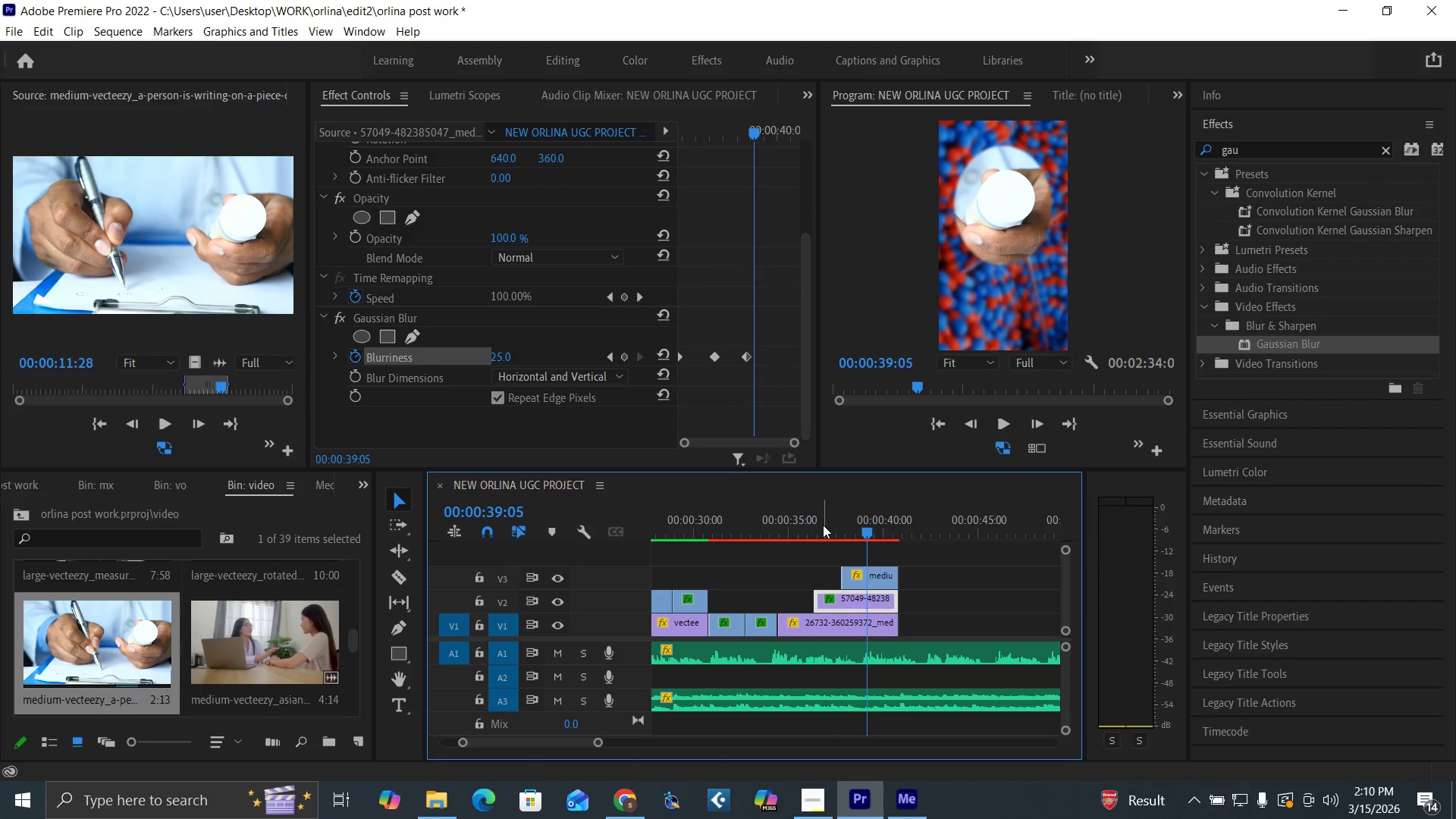 
key(Control+S)
 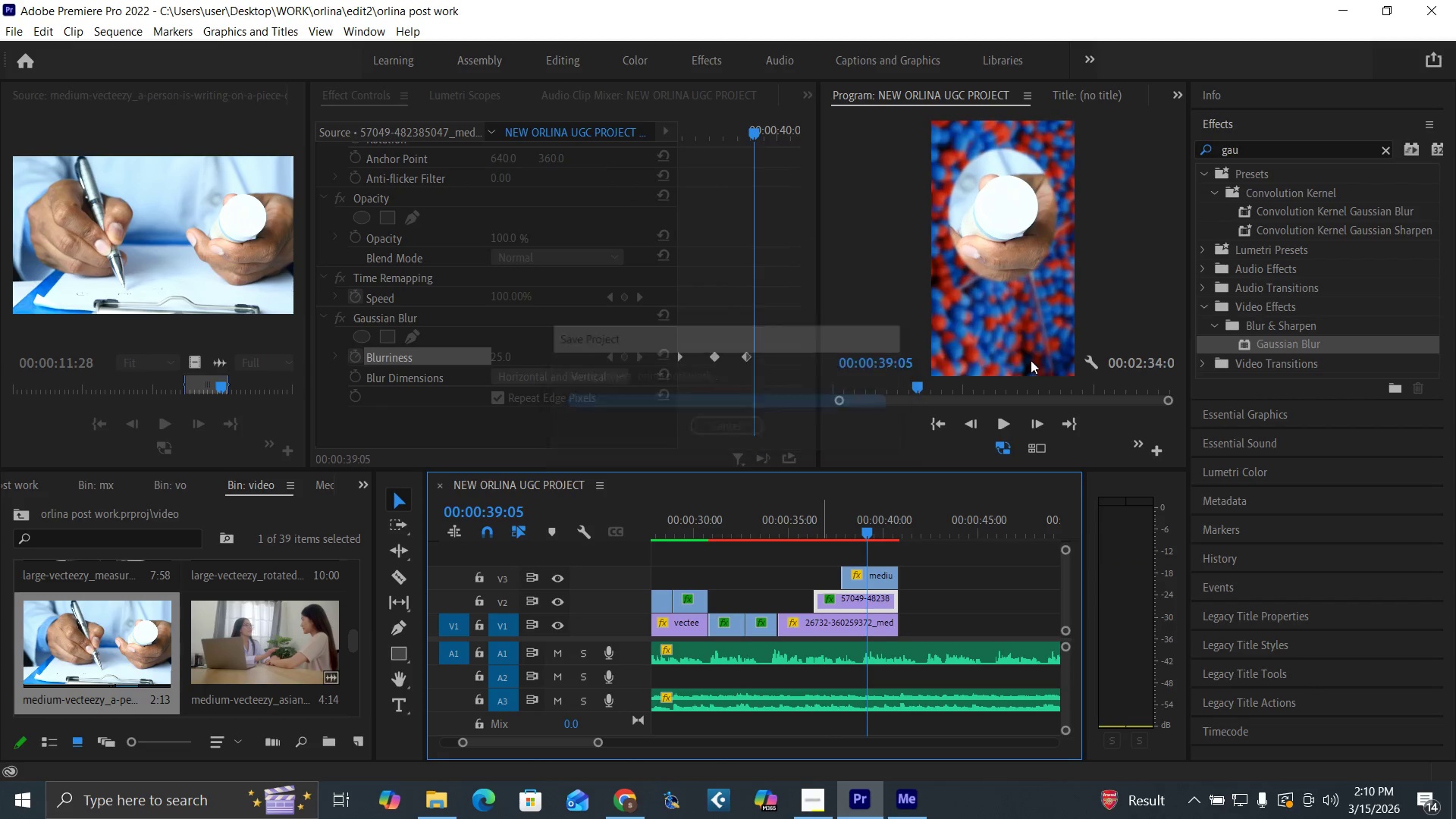 
left_click([1031, 362])
 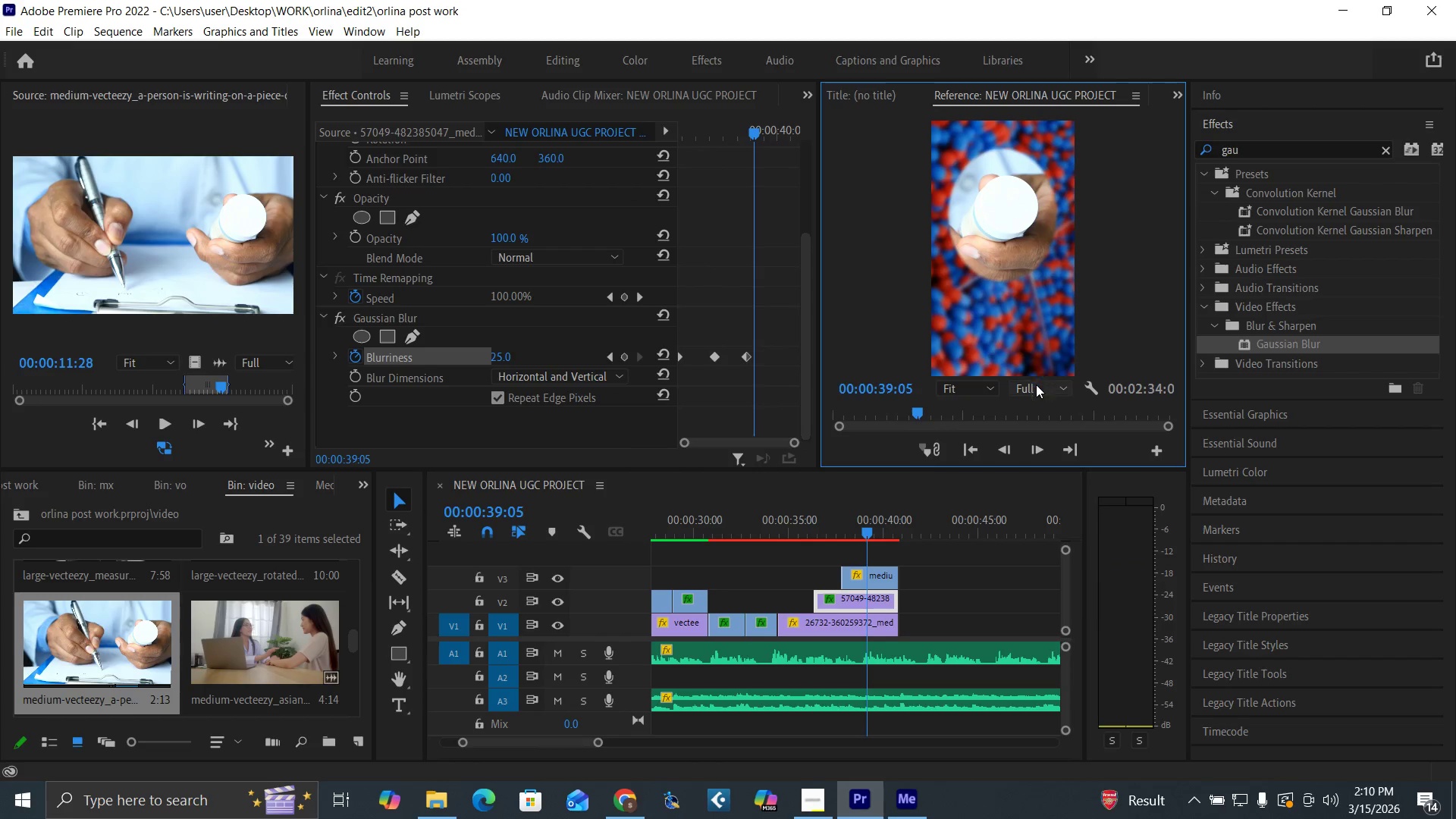 
left_click([1036, 388])
 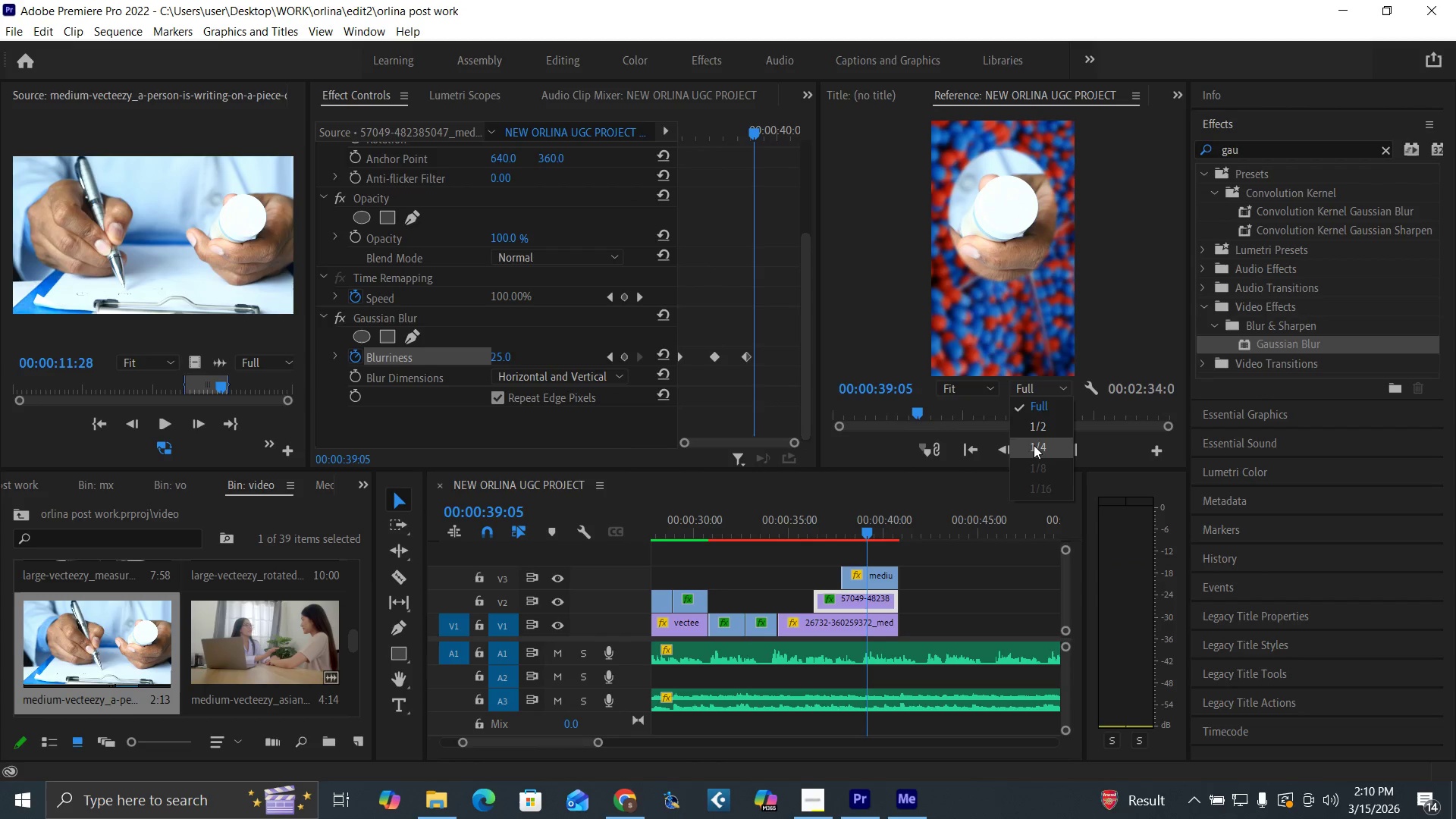 
left_click([1034, 445])
 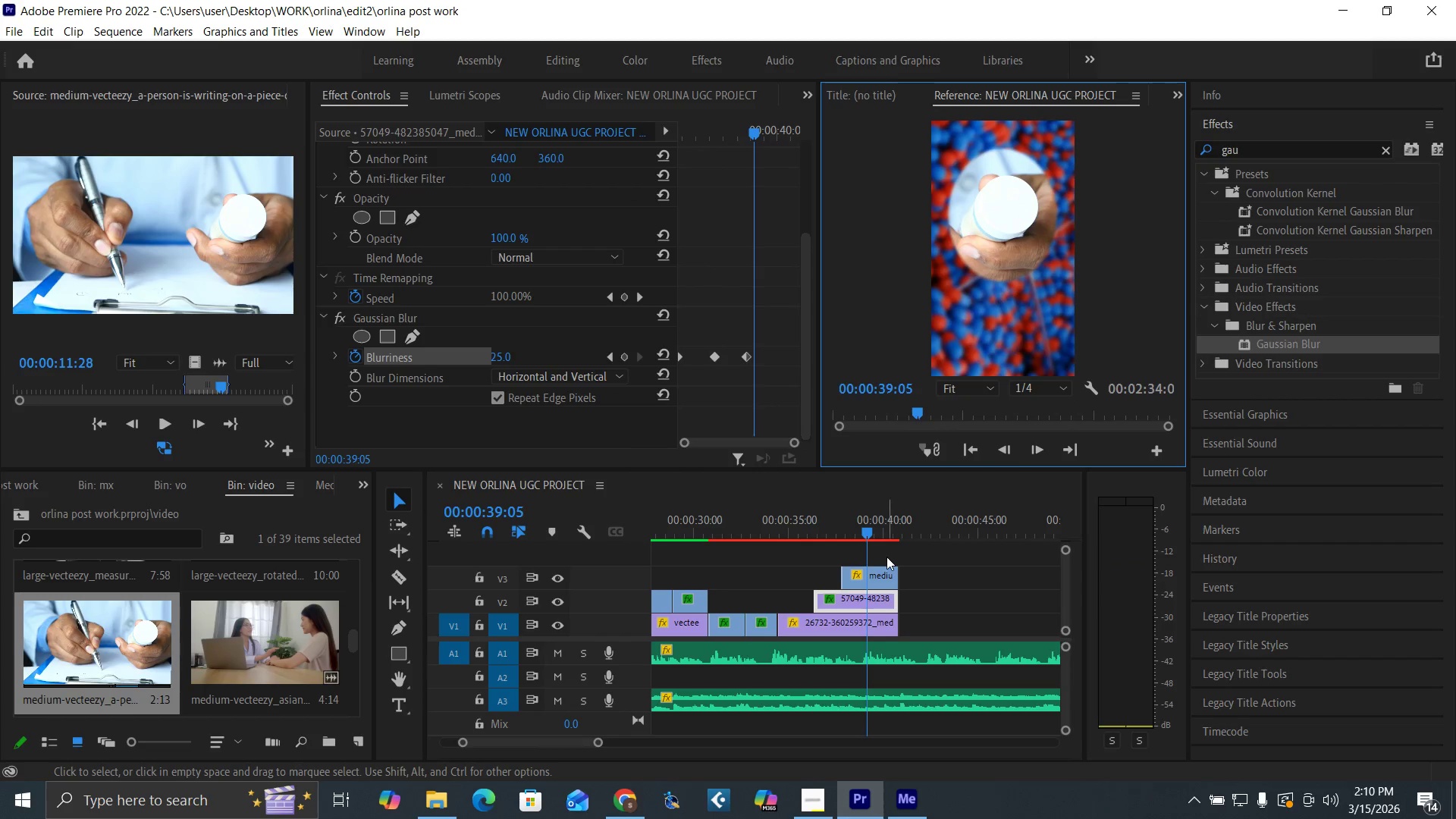 
key(Control+S)
 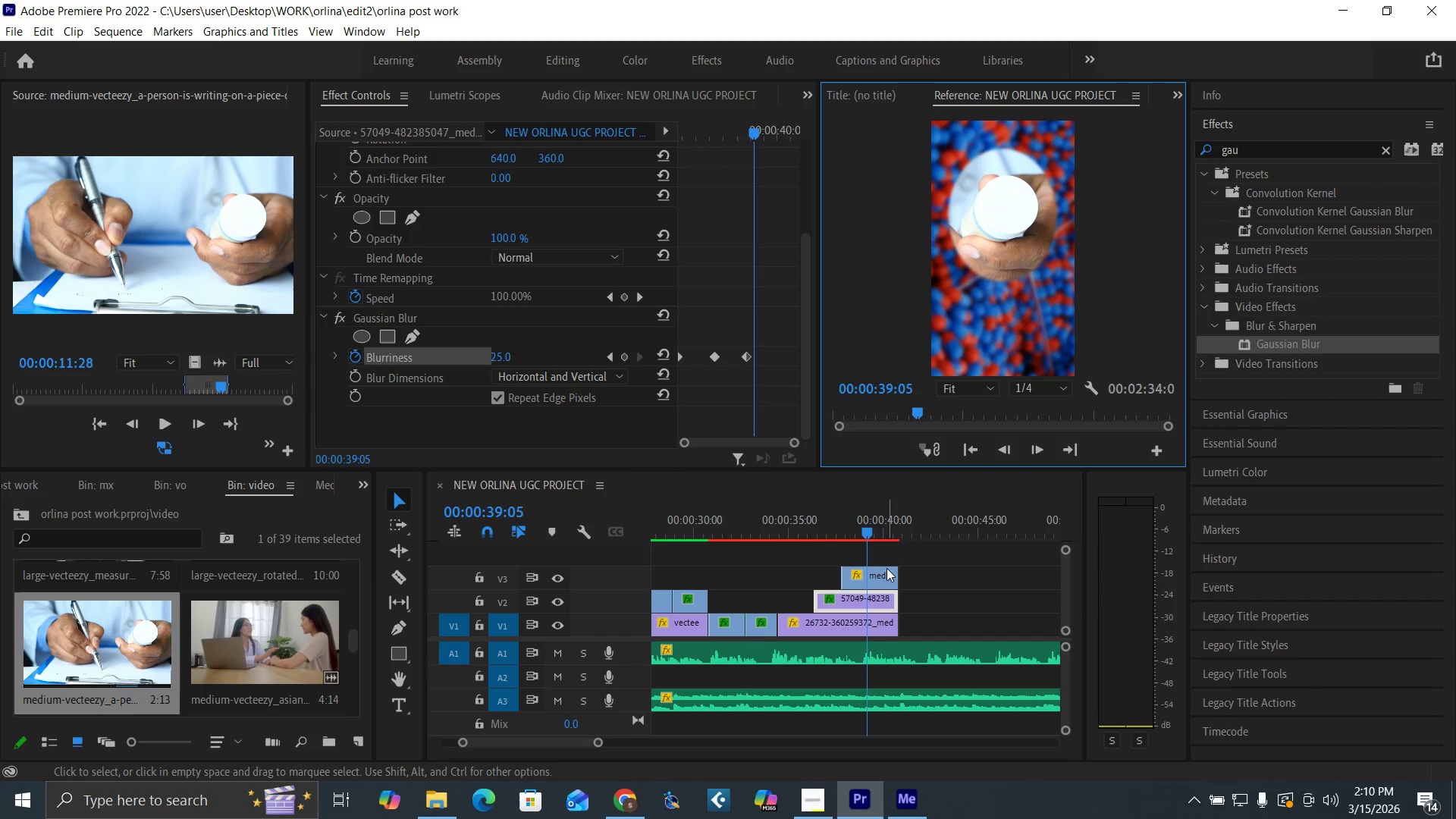 
key(Enter)
 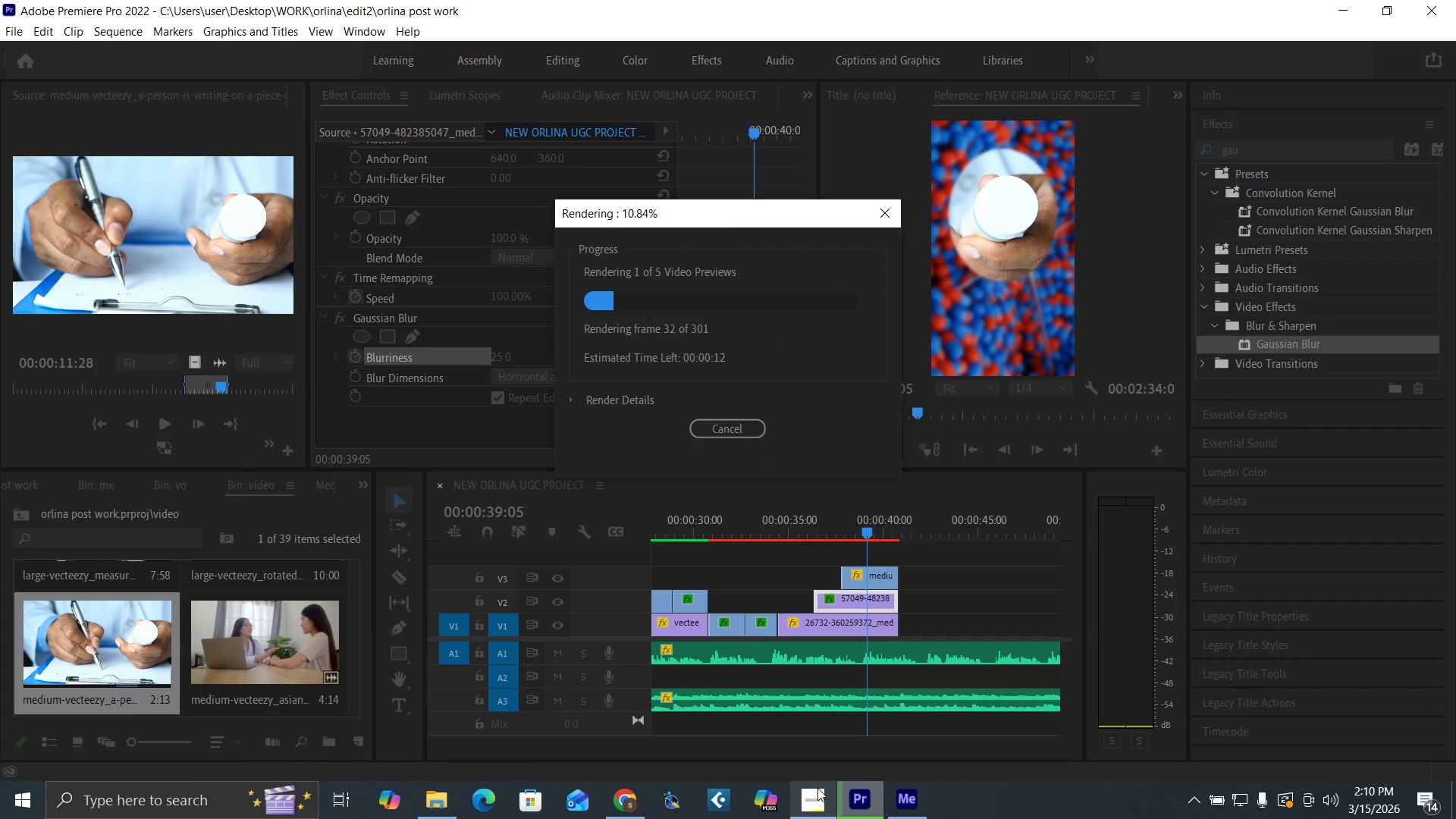 
left_click([817, 795])